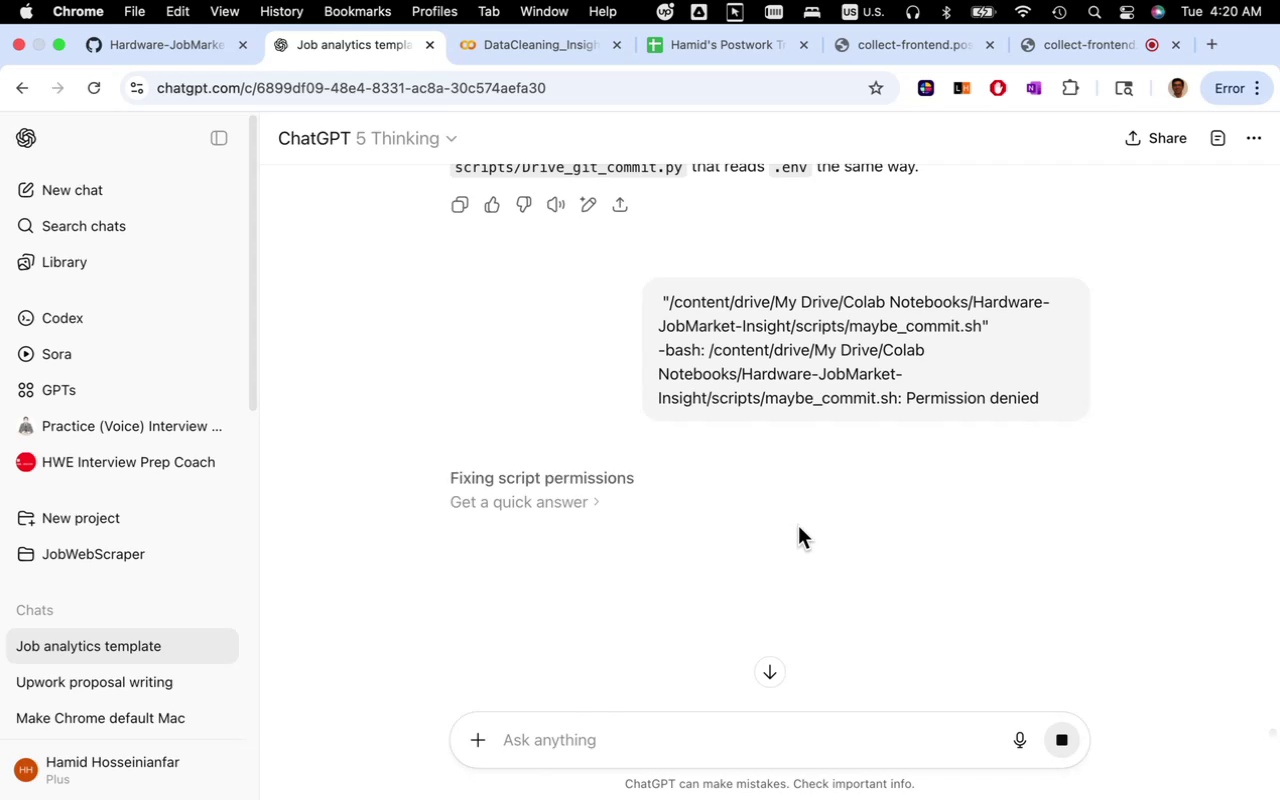 
wait(20.69)
 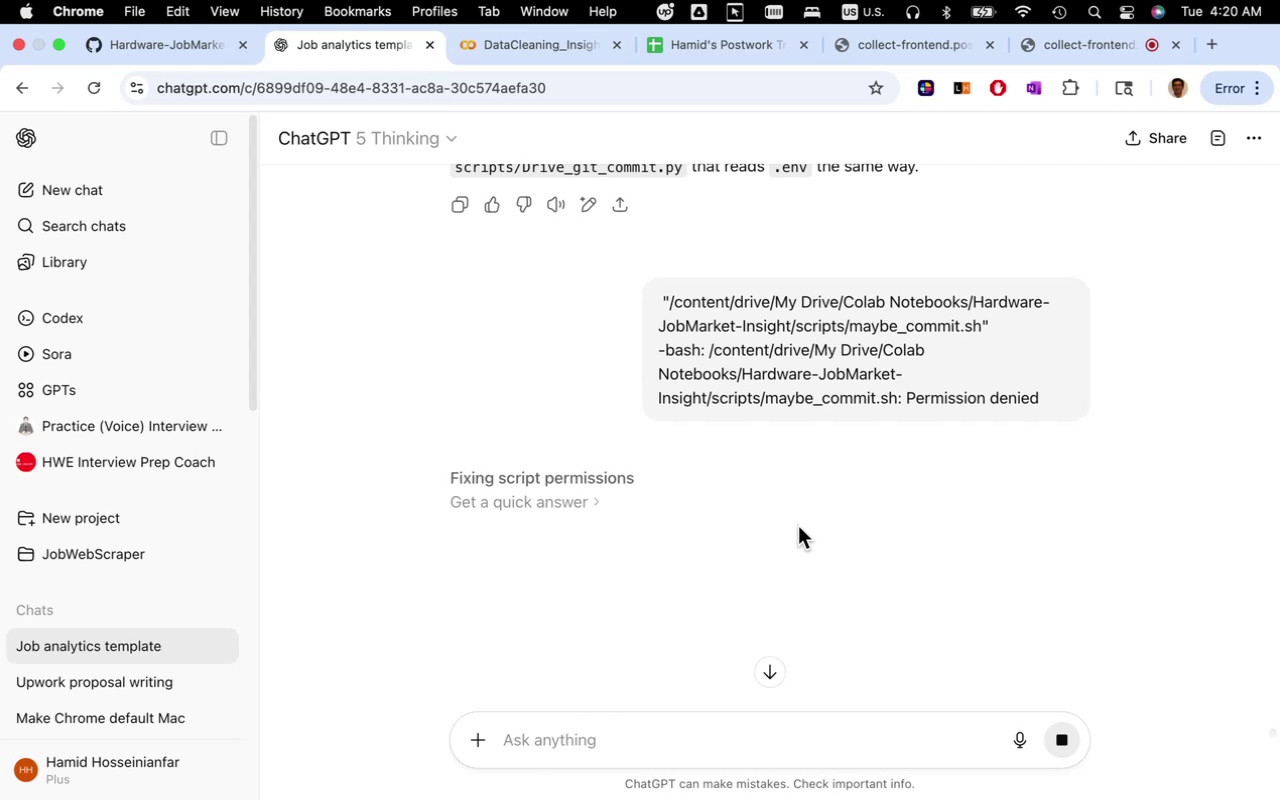 
scroll: coordinate [798, 531], scroll_direction: down, amount: 9.0
 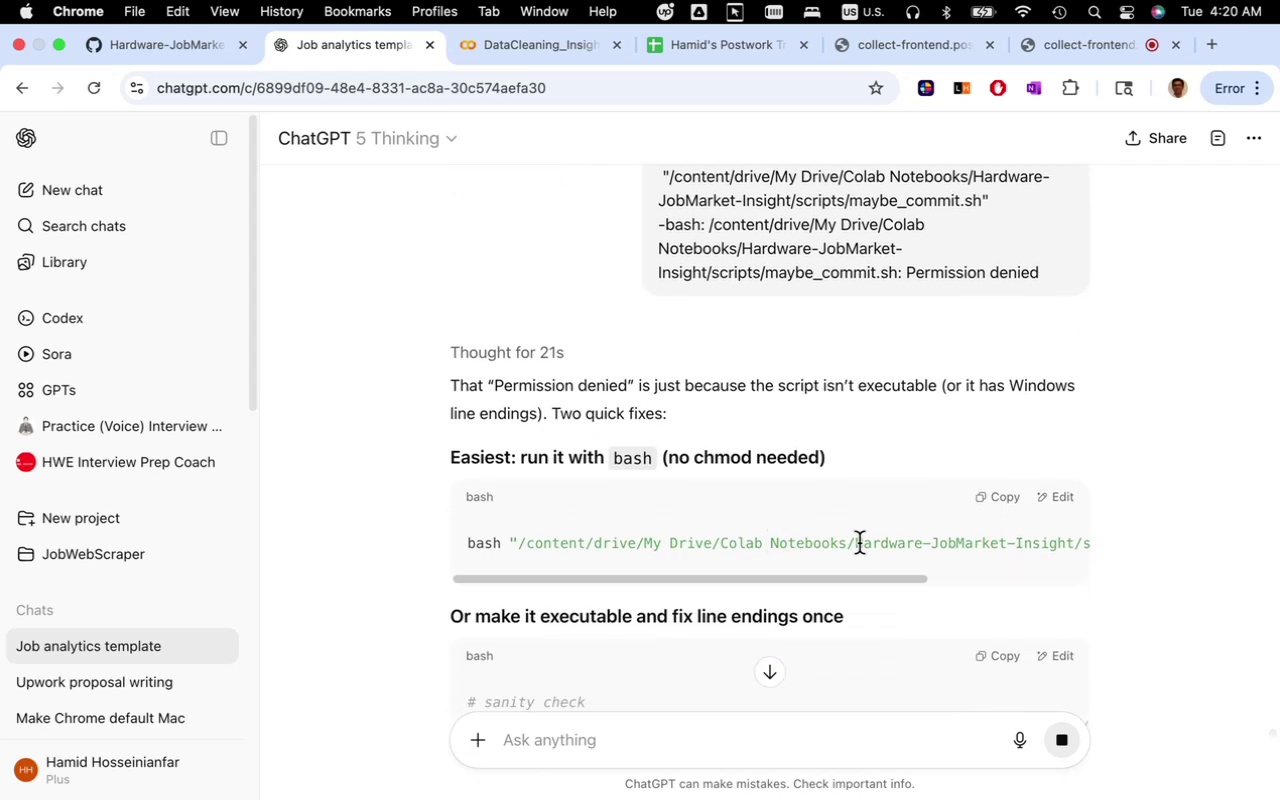 
wait(7.3)
 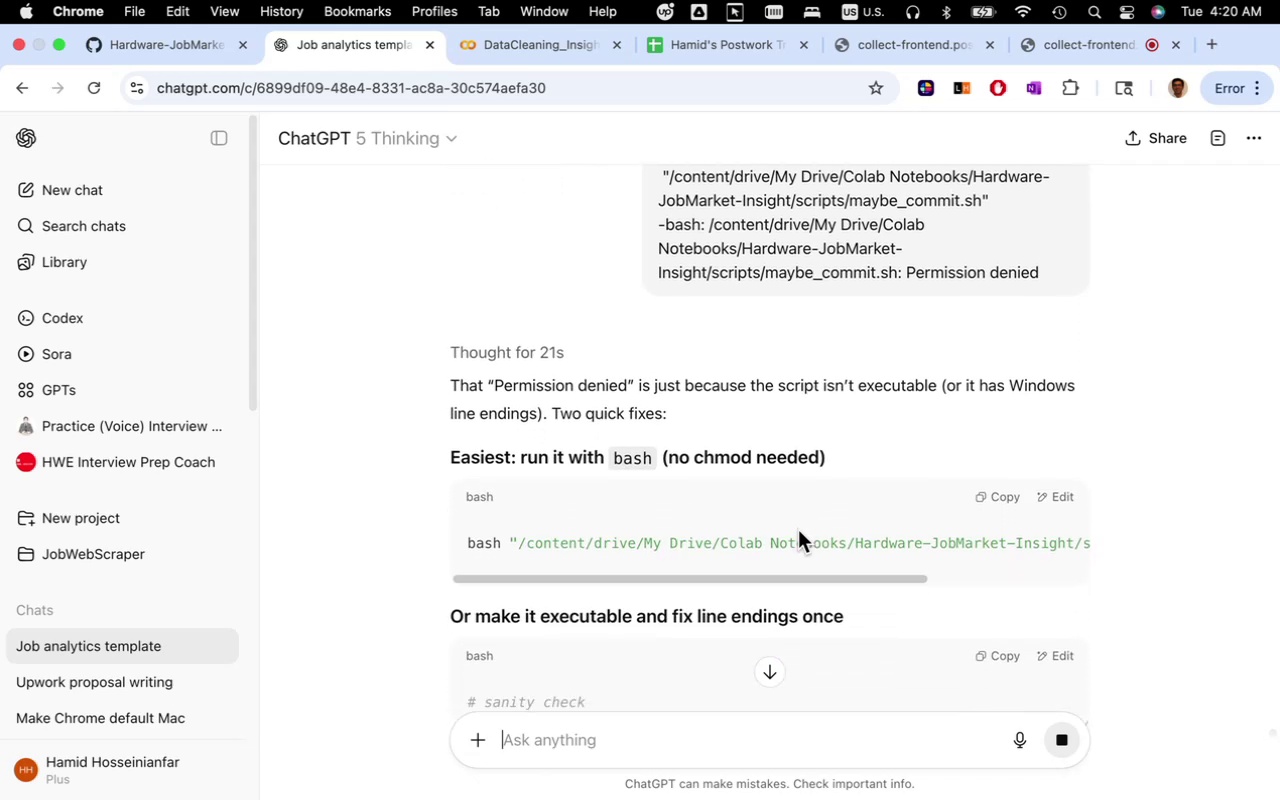 
left_click([999, 494])
 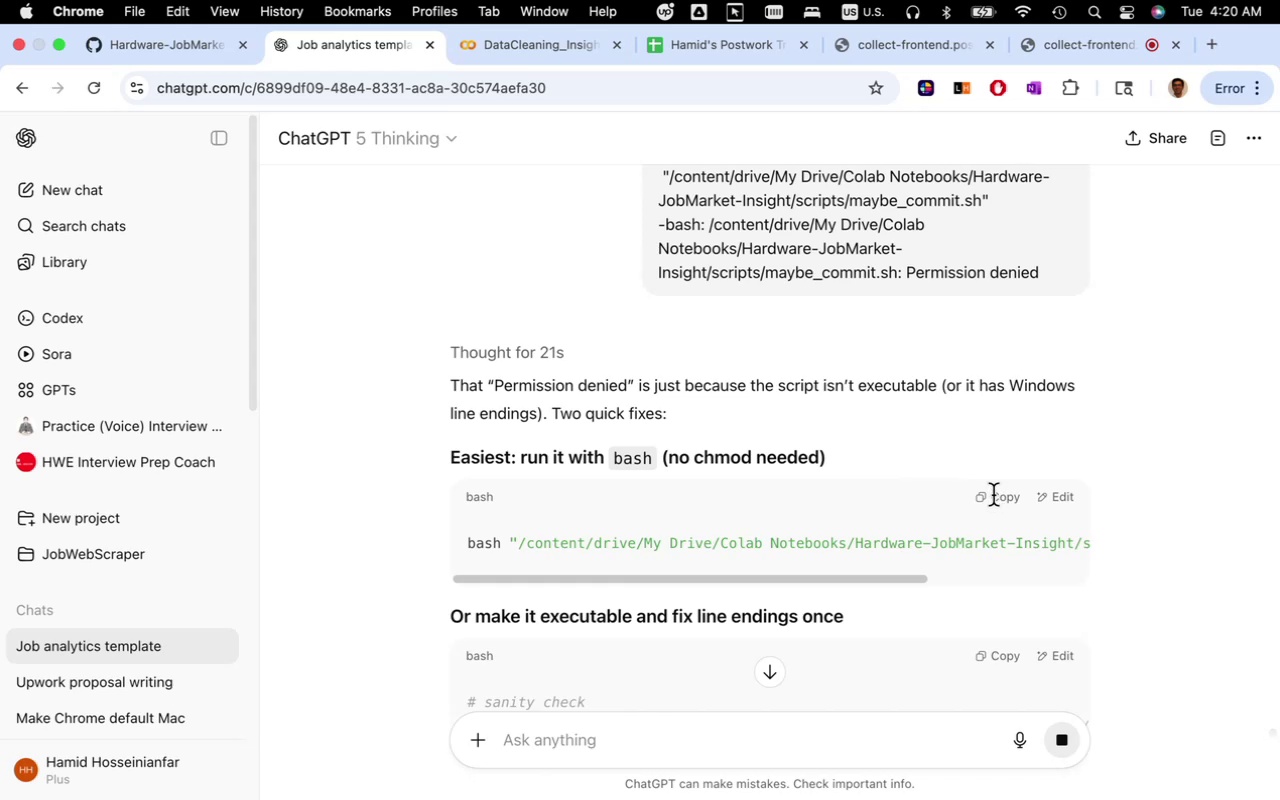 
scroll: coordinate [901, 504], scroll_direction: down, amount: 5.0
 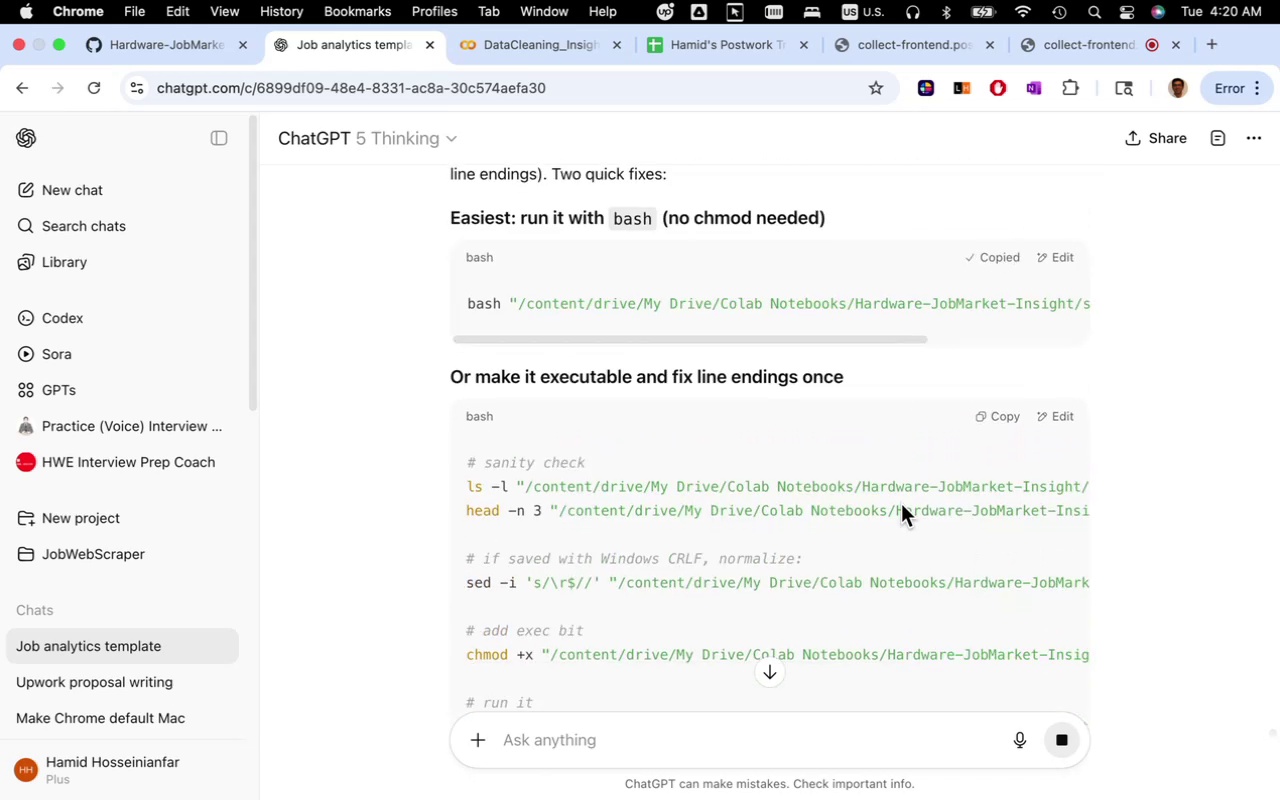 
scroll: coordinate [901, 504], scroll_direction: up, amount: 5.0
 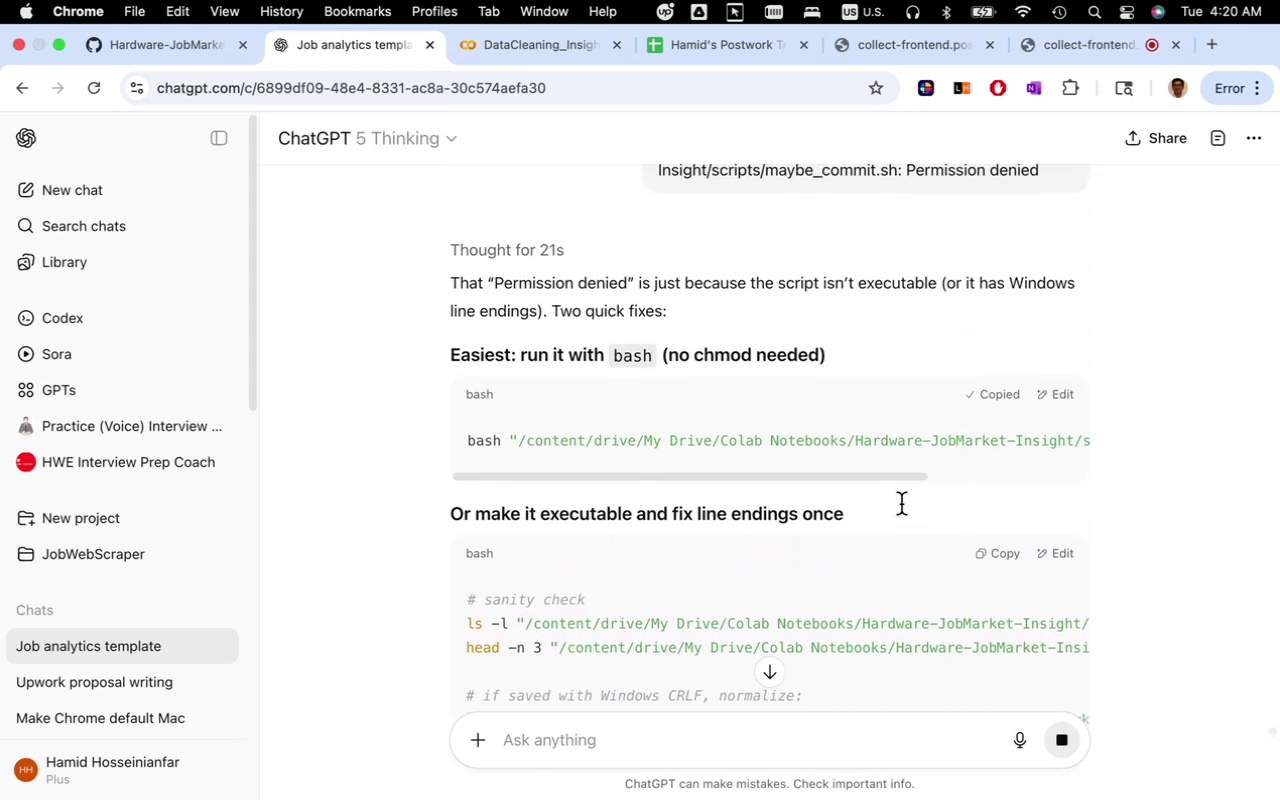 
scroll: coordinate [899, 510], scroll_direction: down, amount: 8.0
 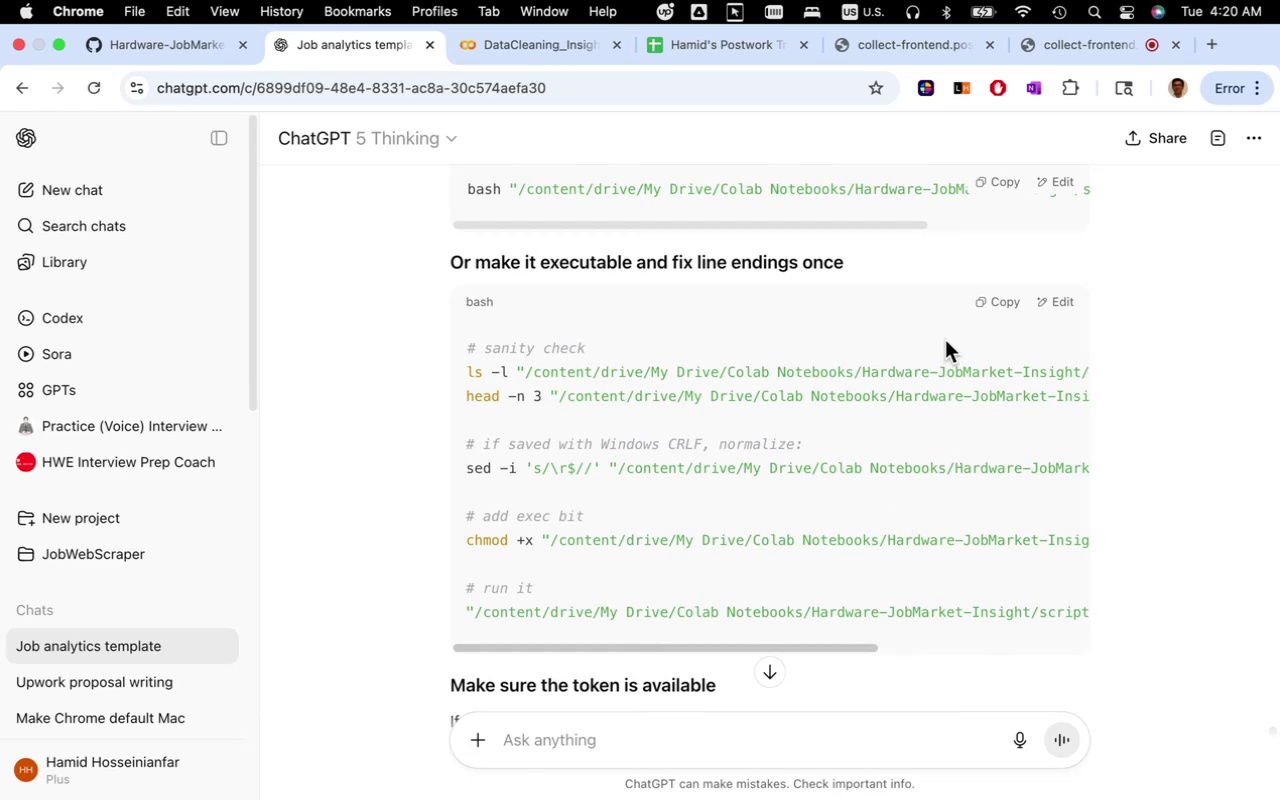 
wait(5.06)
 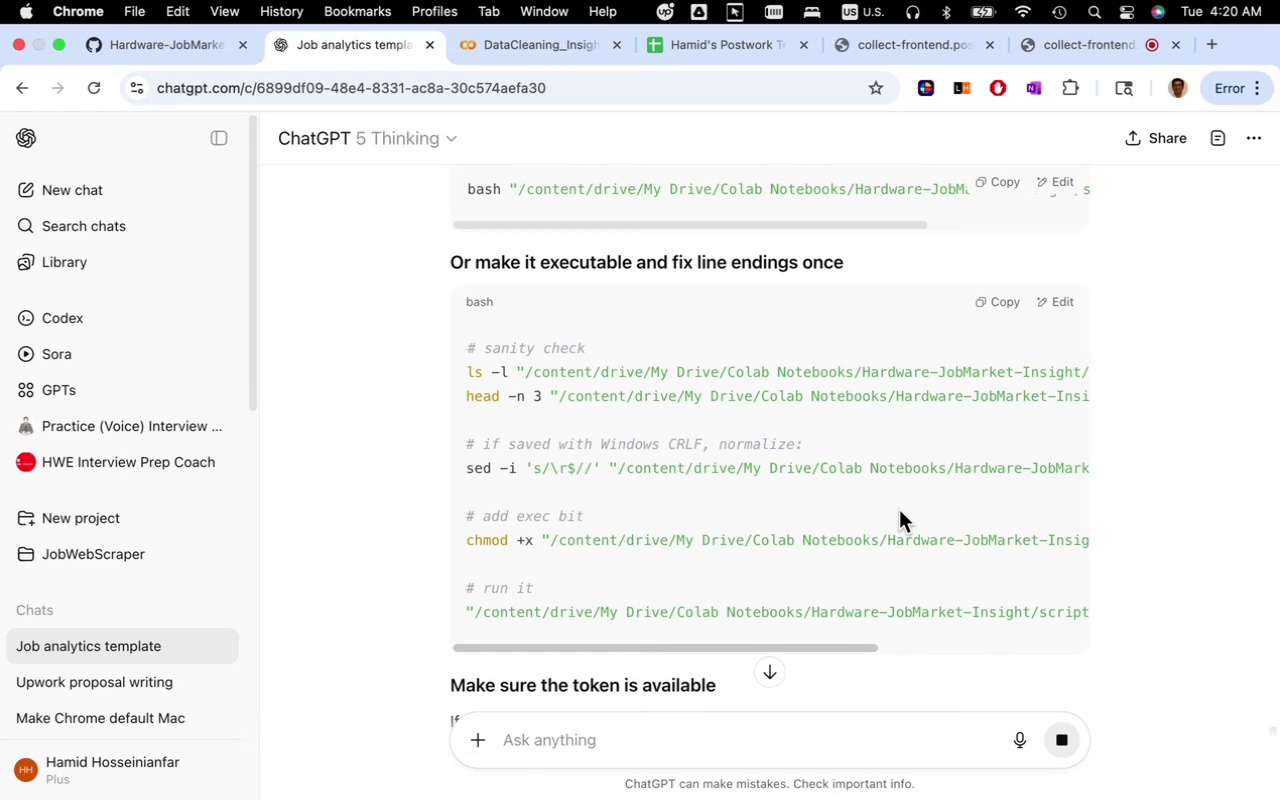 
left_click([996, 298])
 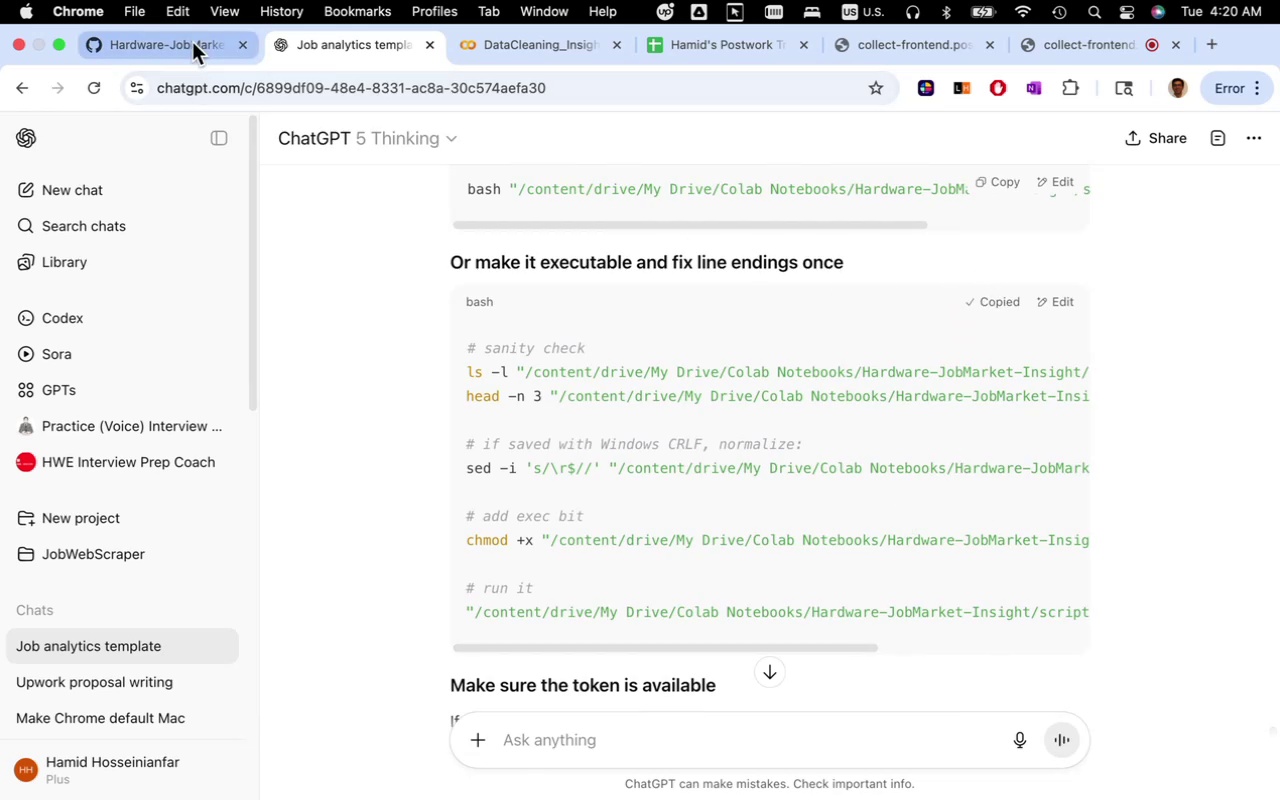 
left_click([195, 45])
 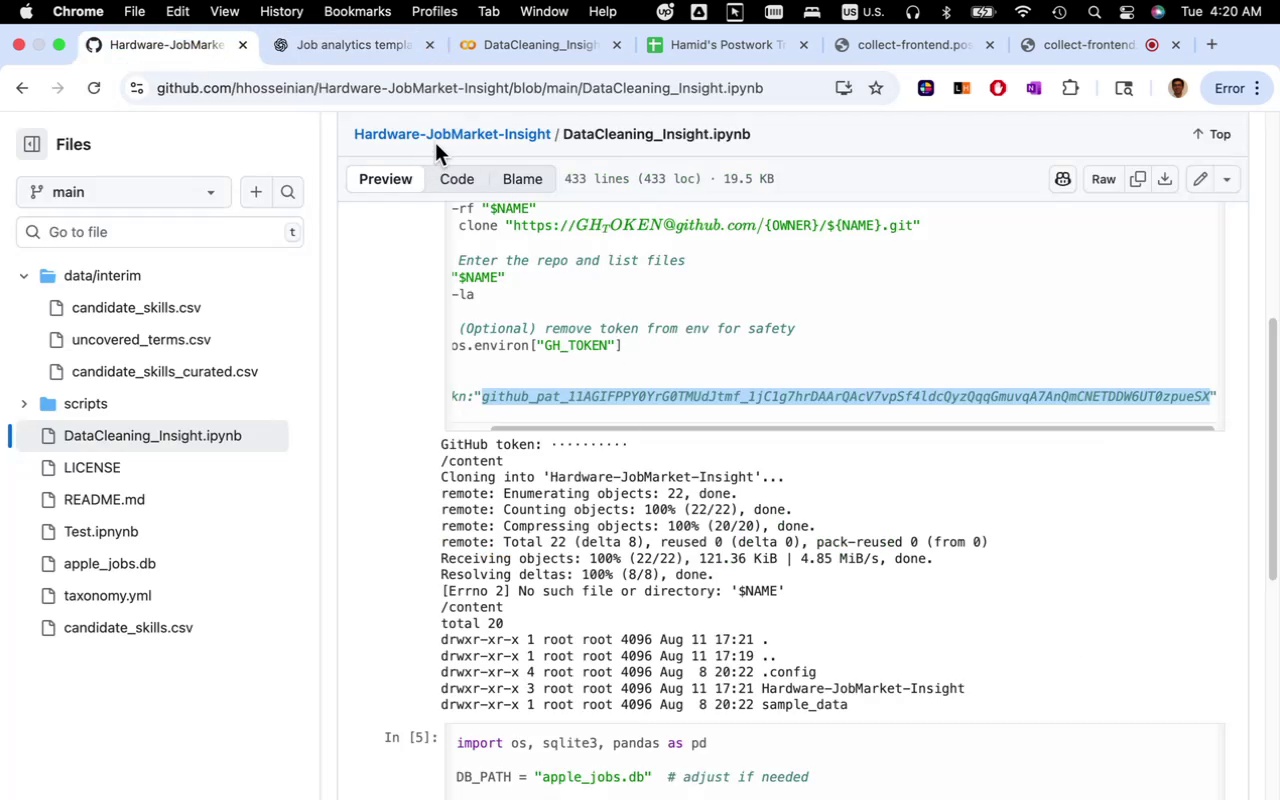 
left_click([526, 57])
 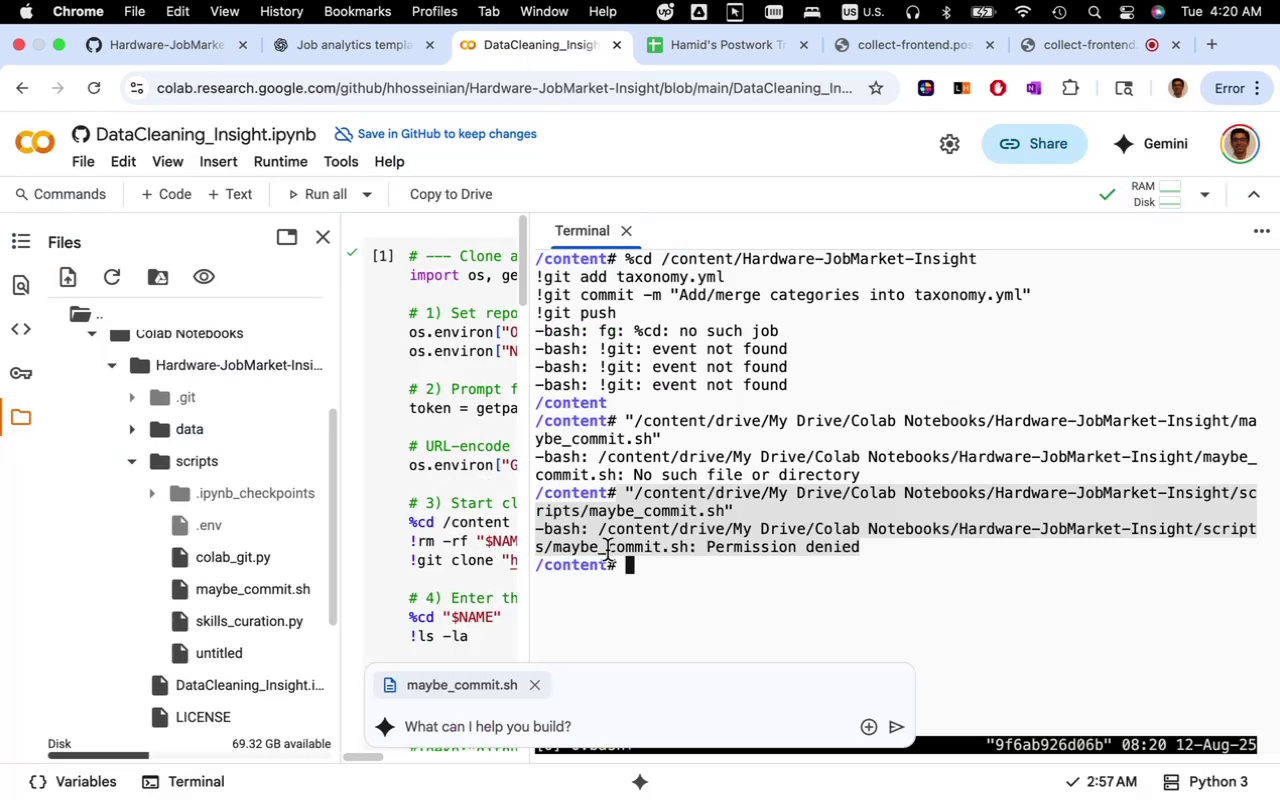 
key(Meta+V)
 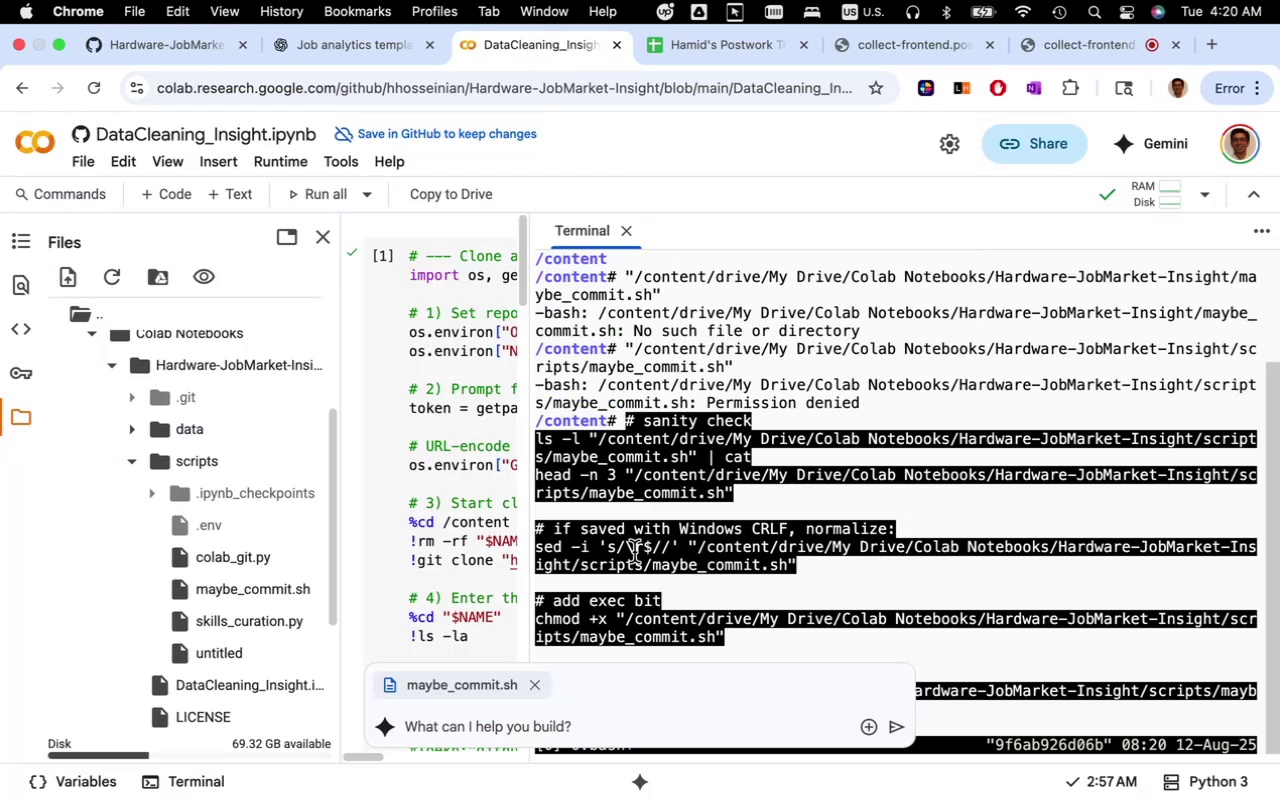 
key(Enter)
 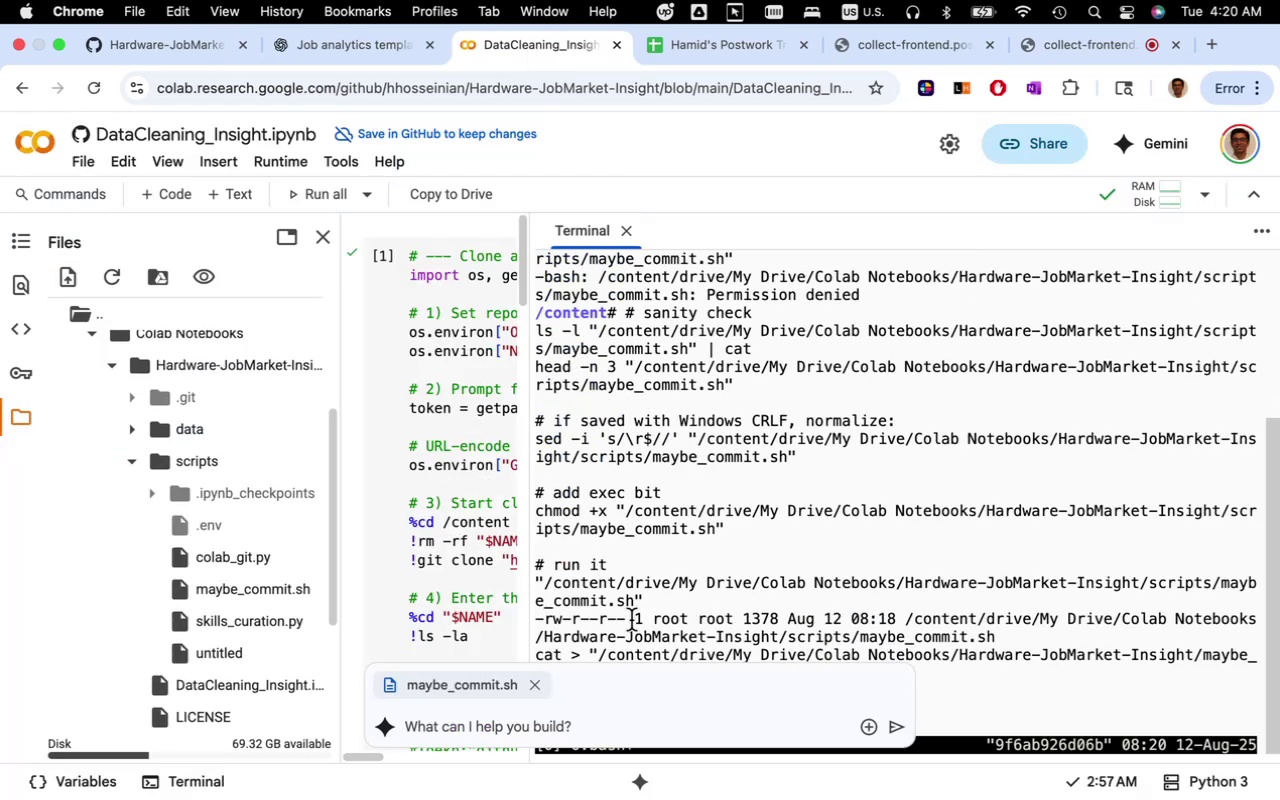 
scroll: coordinate [715, 522], scroll_direction: down, amount: 5.0
 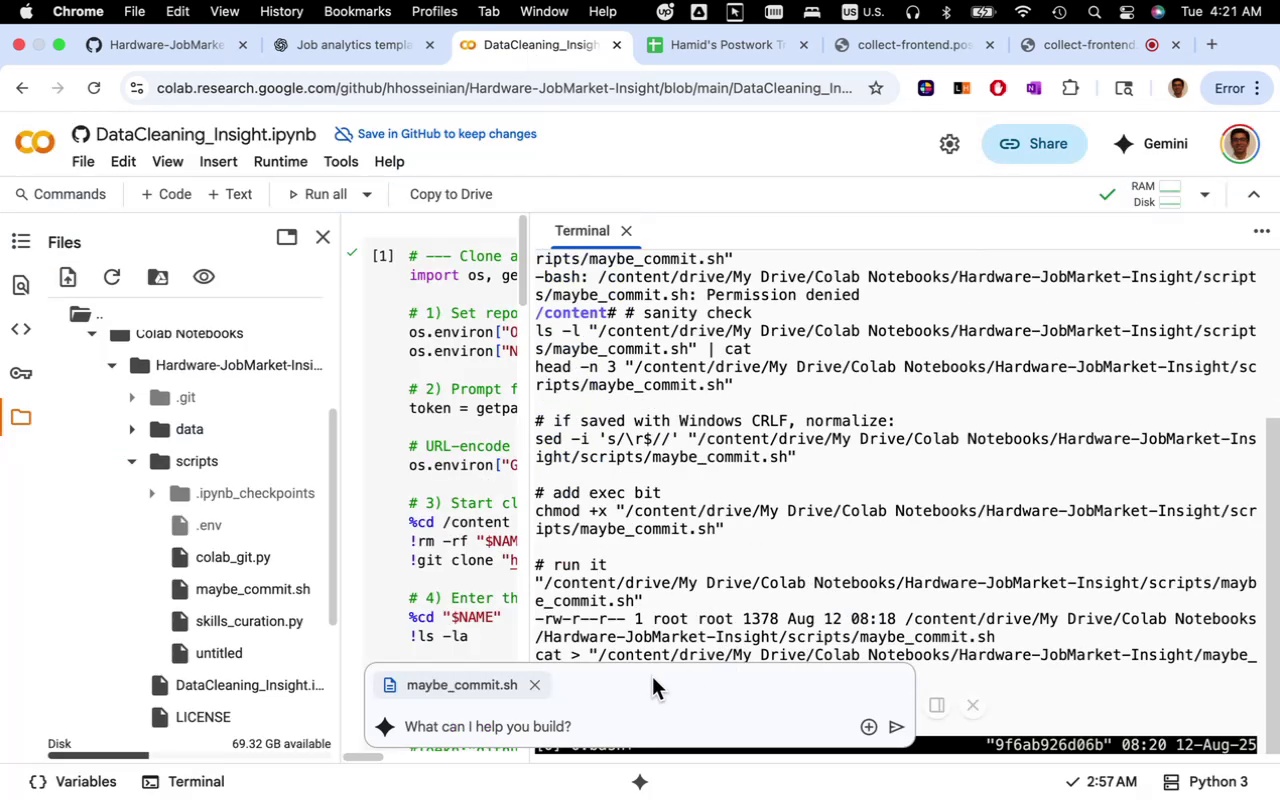 
left_click([531, 684])
 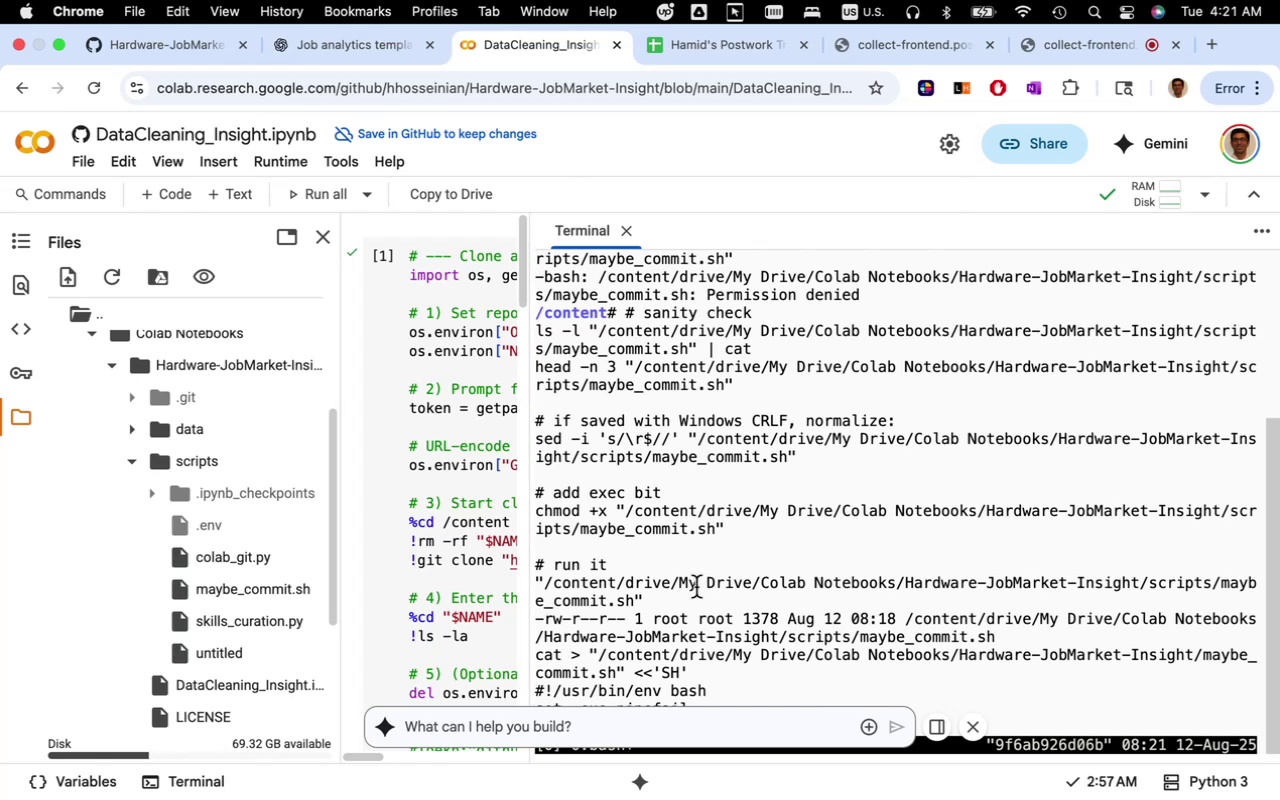 
left_click([734, 585])
 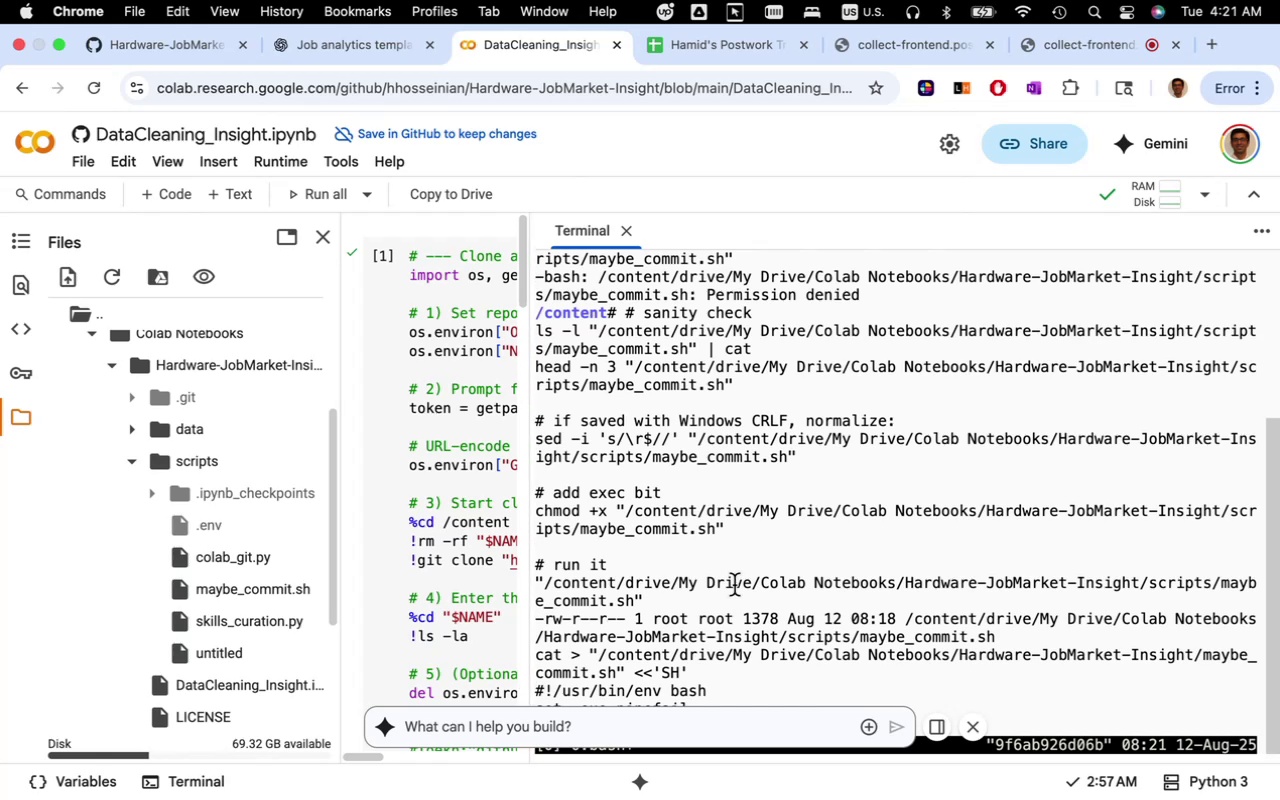 
scroll: coordinate [890, 641], scroll_direction: down, amount: 32.0
 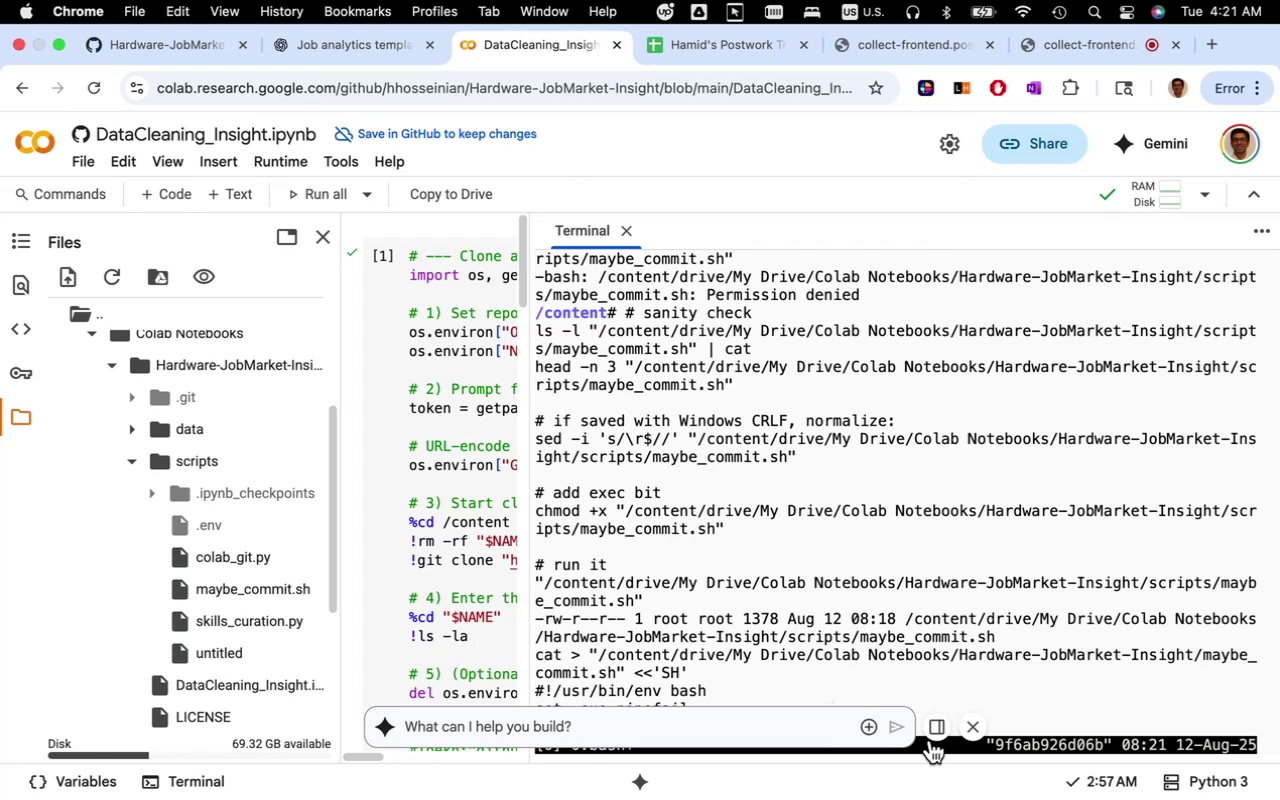 
left_click([969, 728])
 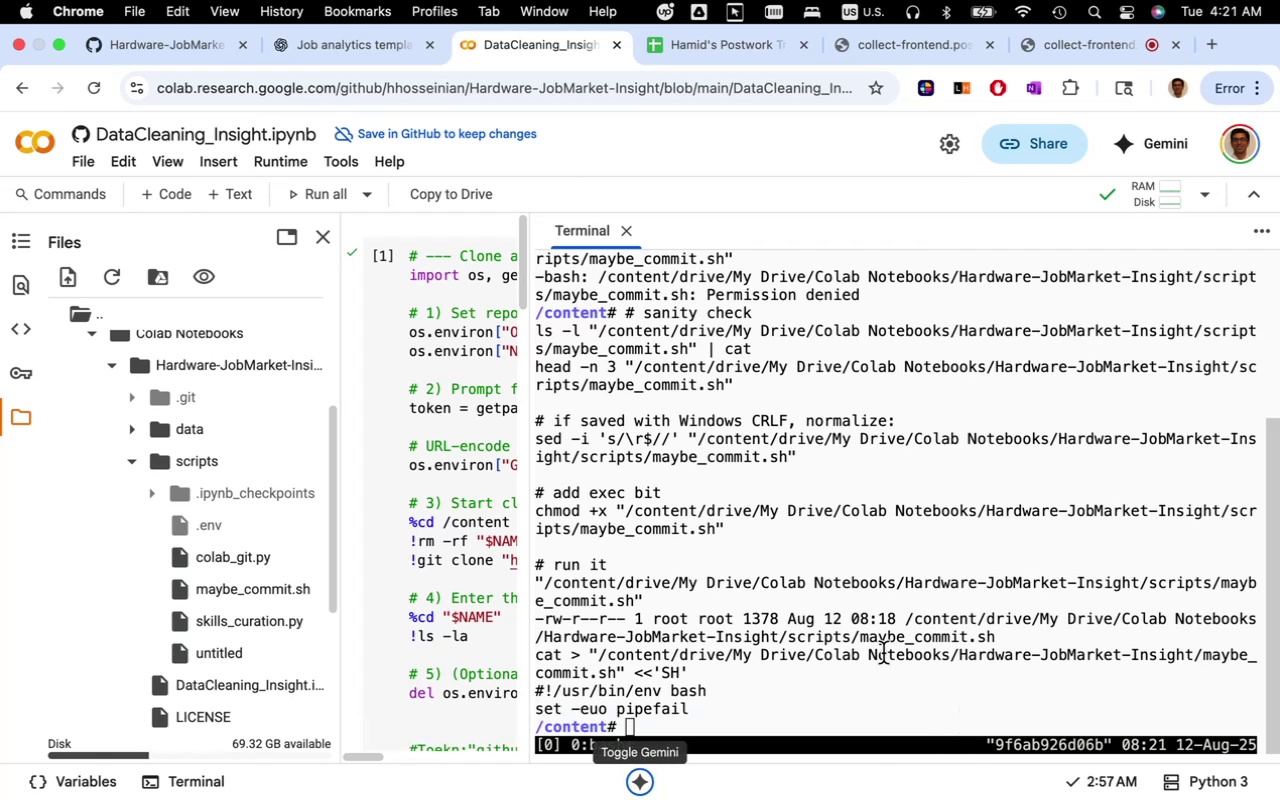 
scroll: coordinate [849, 619], scroll_direction: down, amount: 3.0
 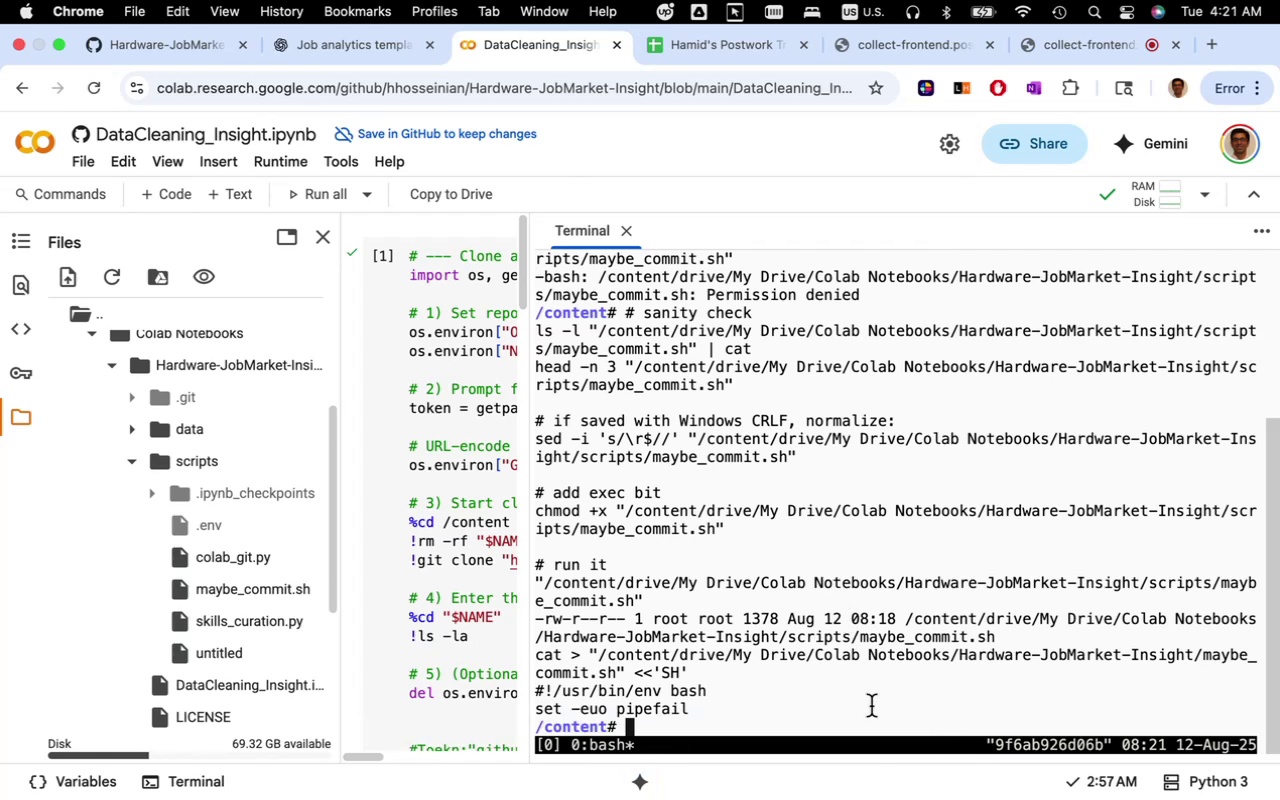 
wait(7.75)
 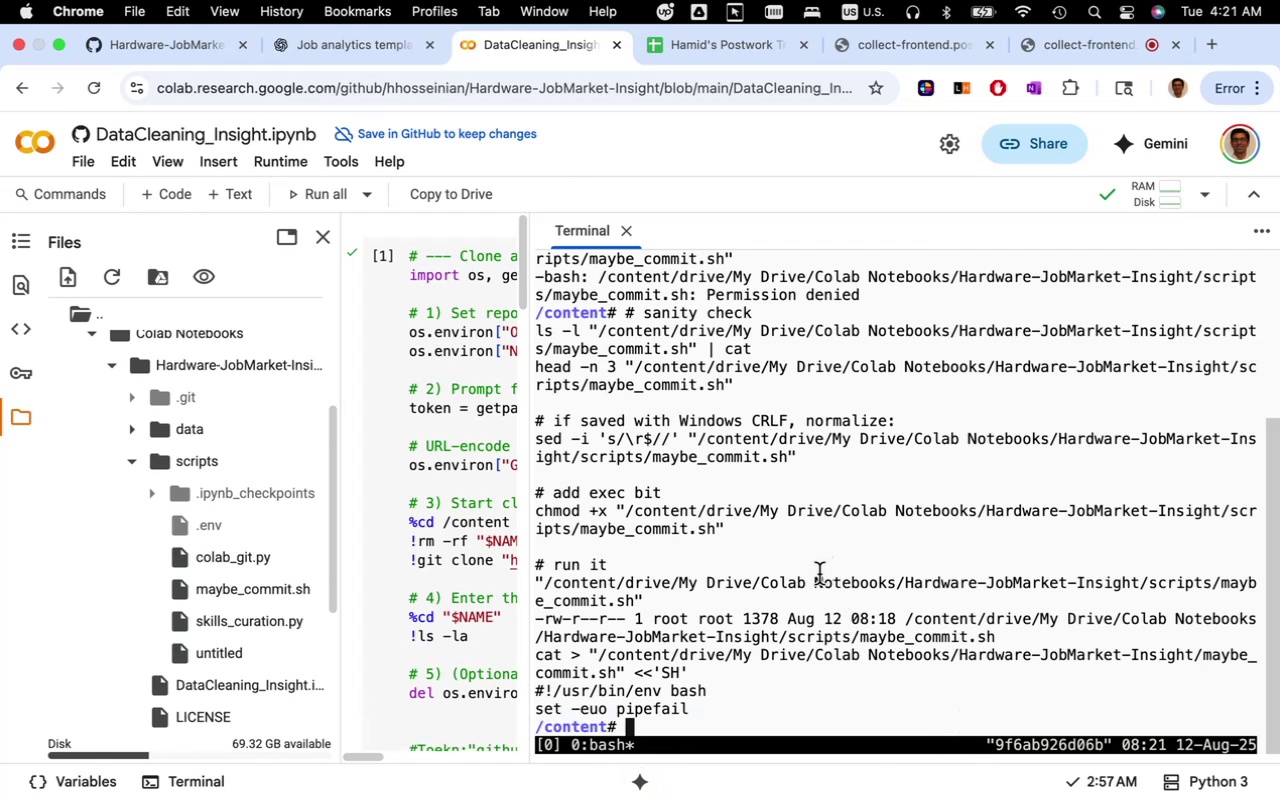 
left_click([865, 743])
 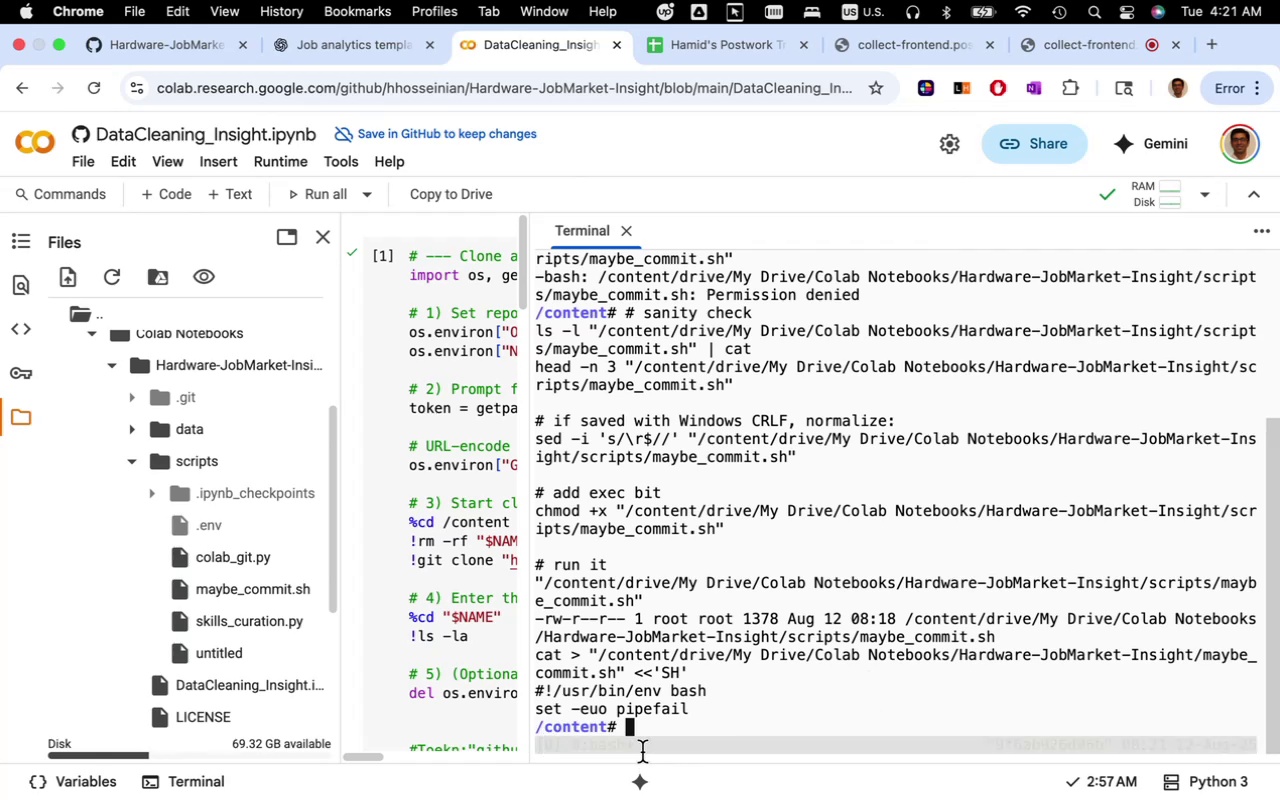 
wait(5.18)
 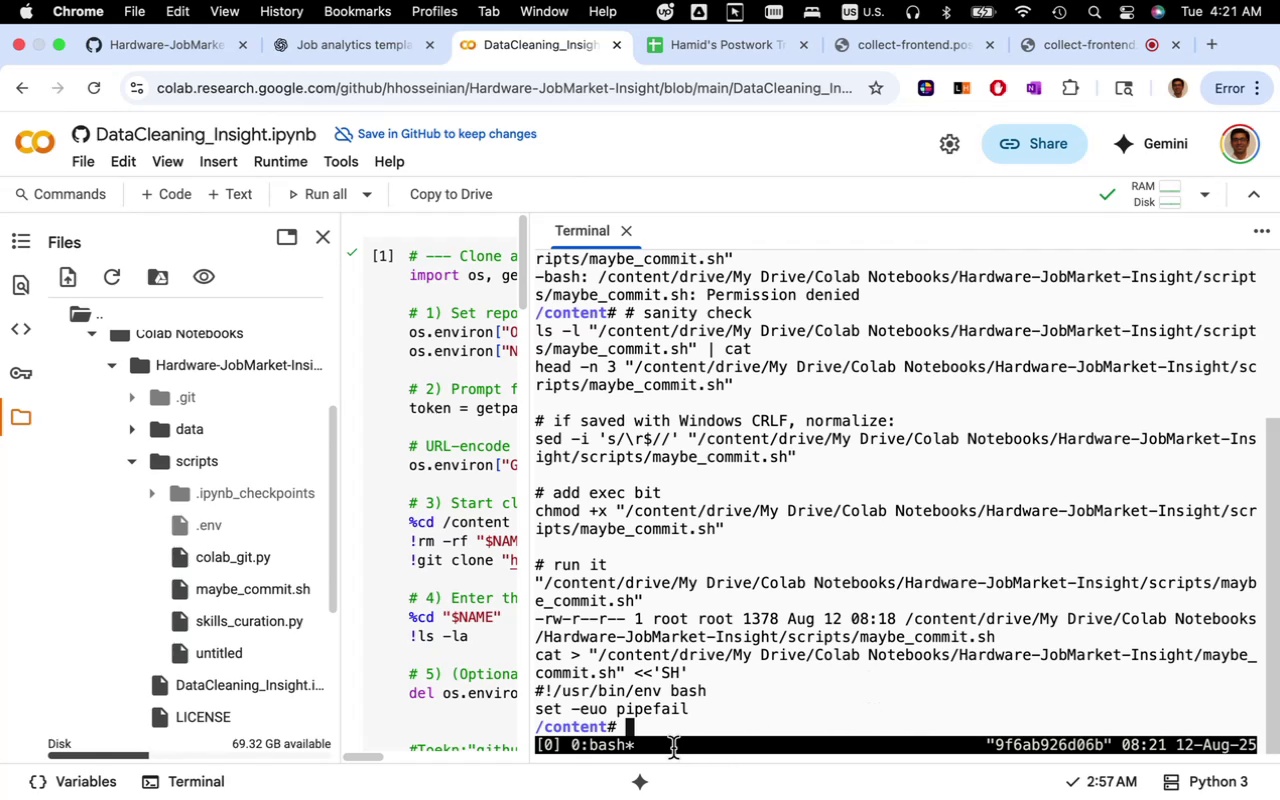 
left_click([671, 744])
 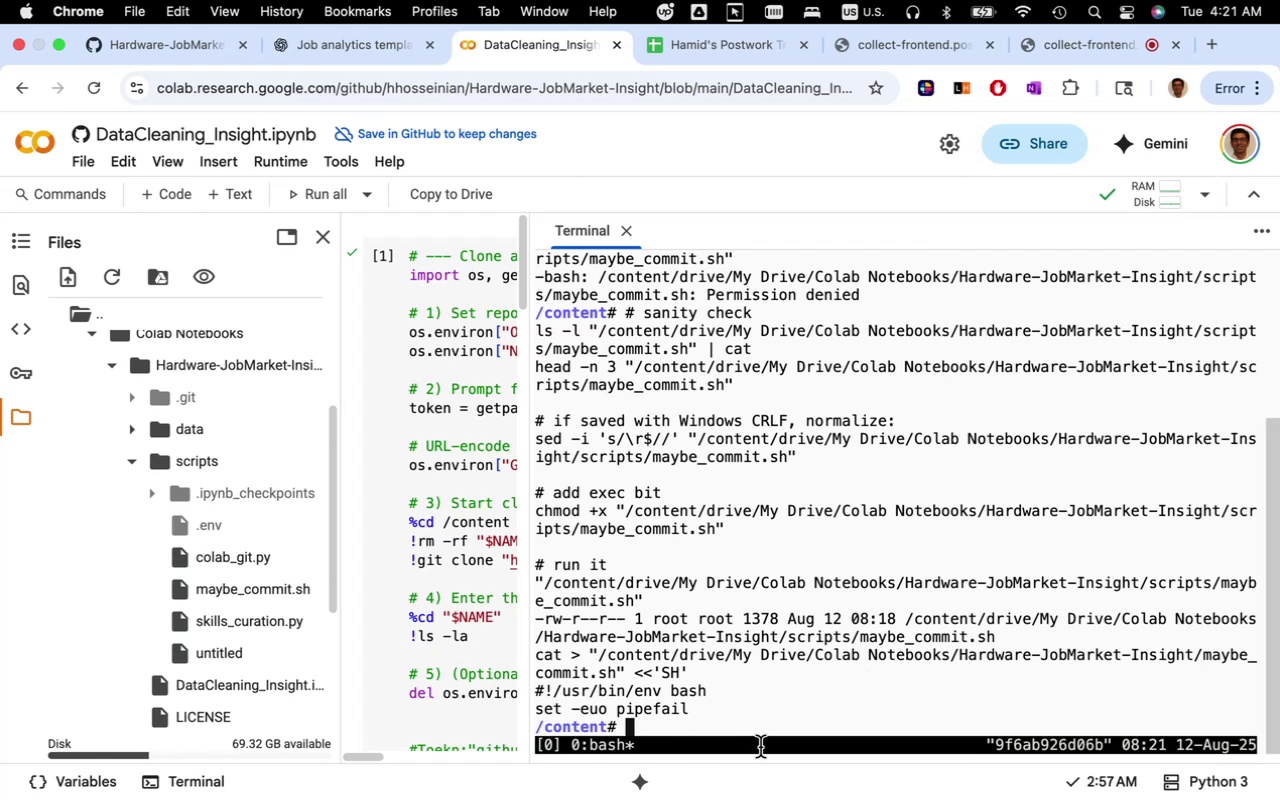 
left_click([747, 732])
 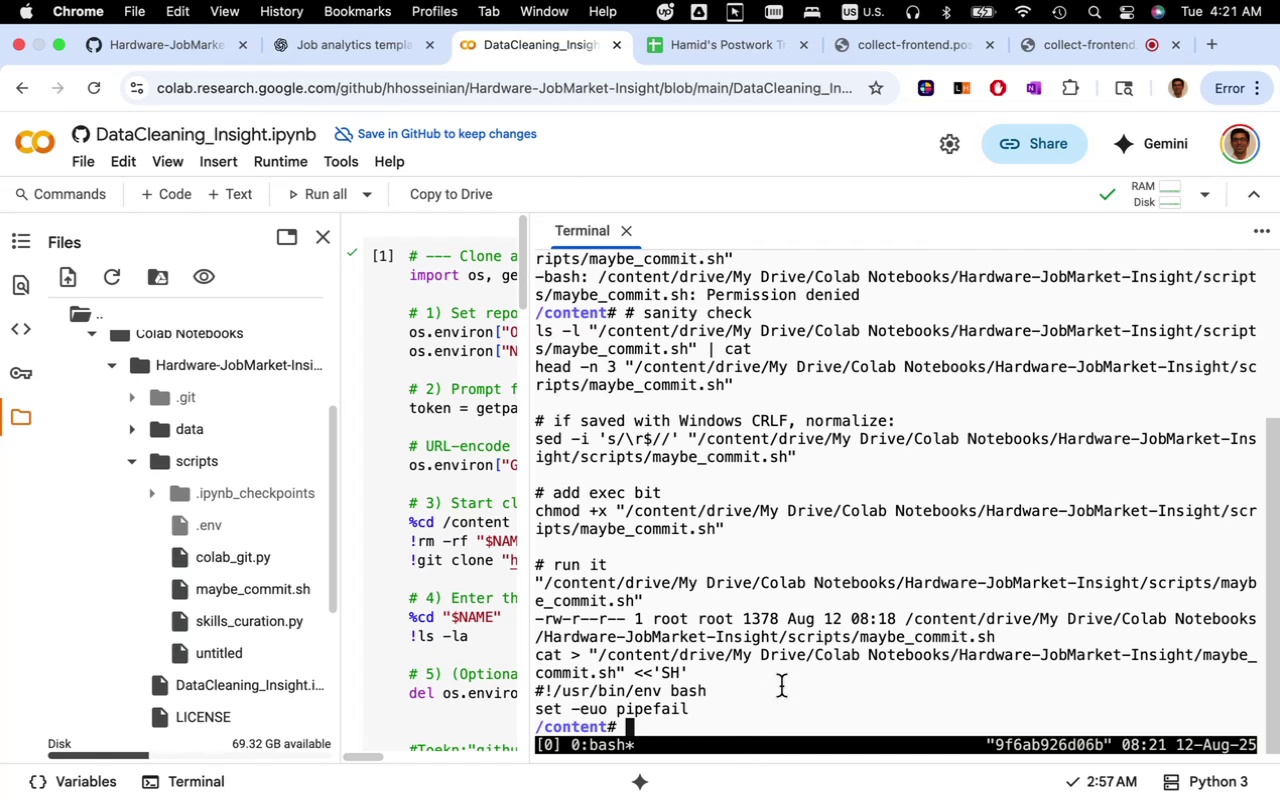 
key(Enter)
 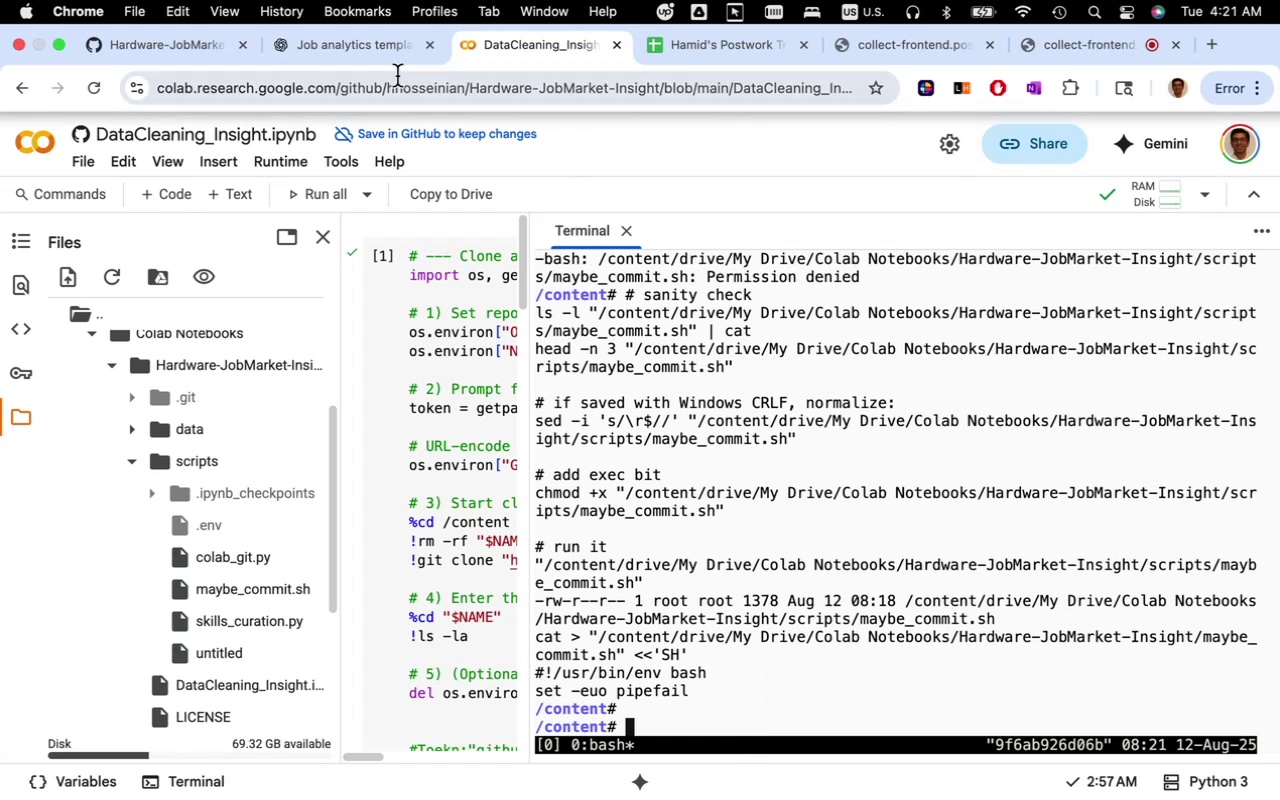 
wait(5.62)
 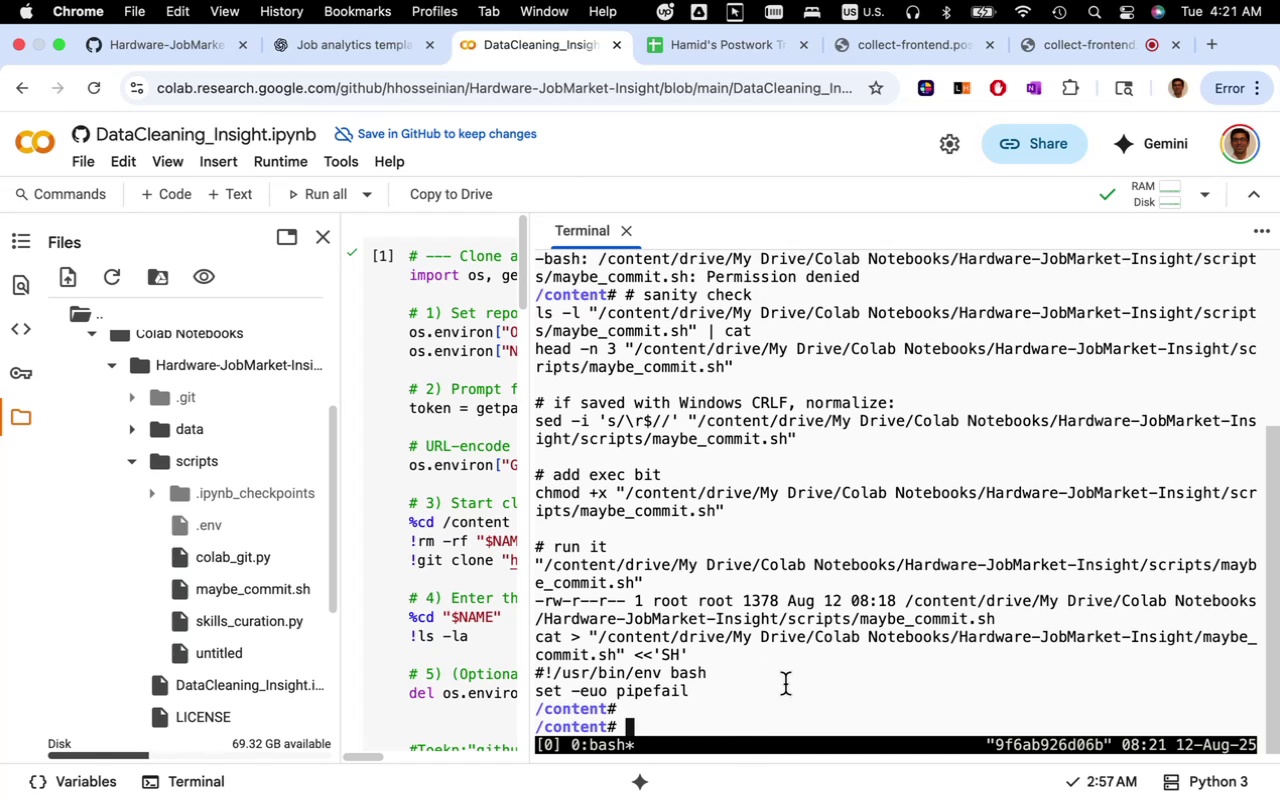 
left_click([383, 51])
 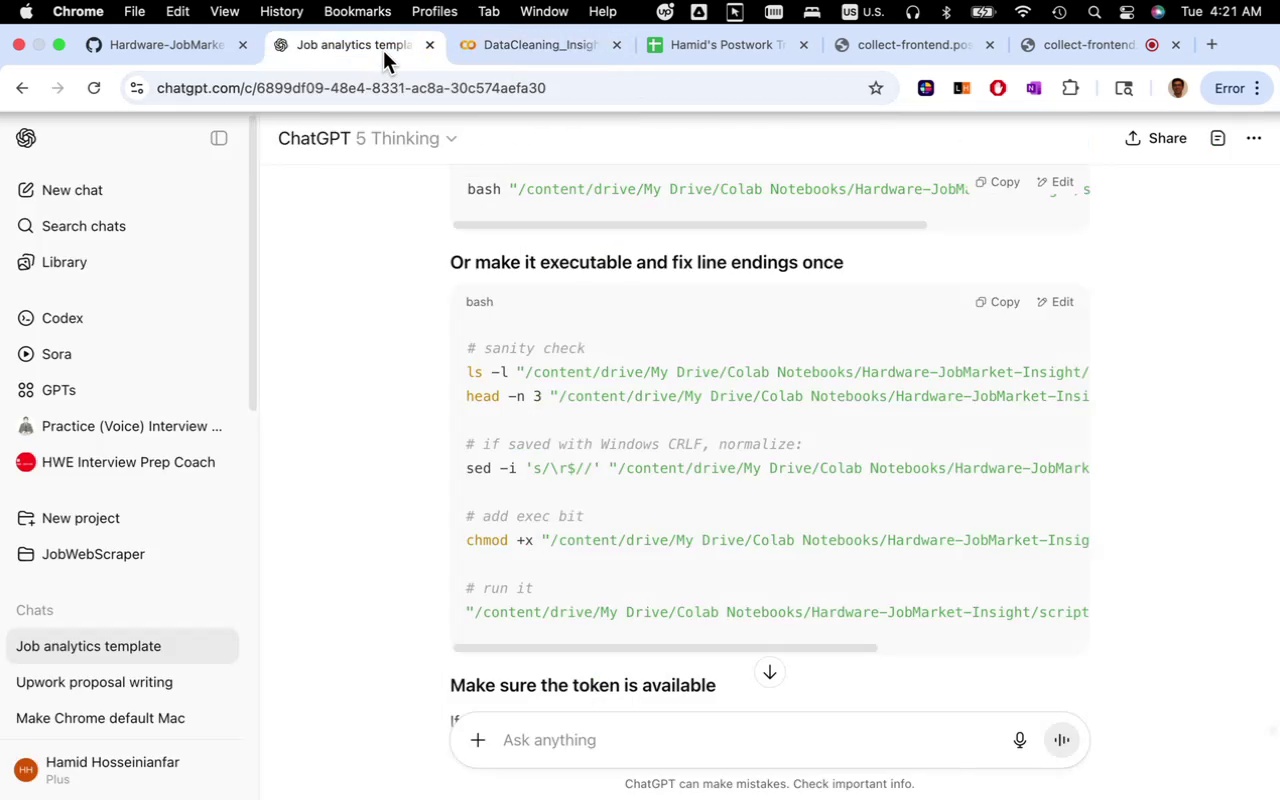 
scroll: coordinate [605, 495], scroll_direction: up, amount: 5.0
 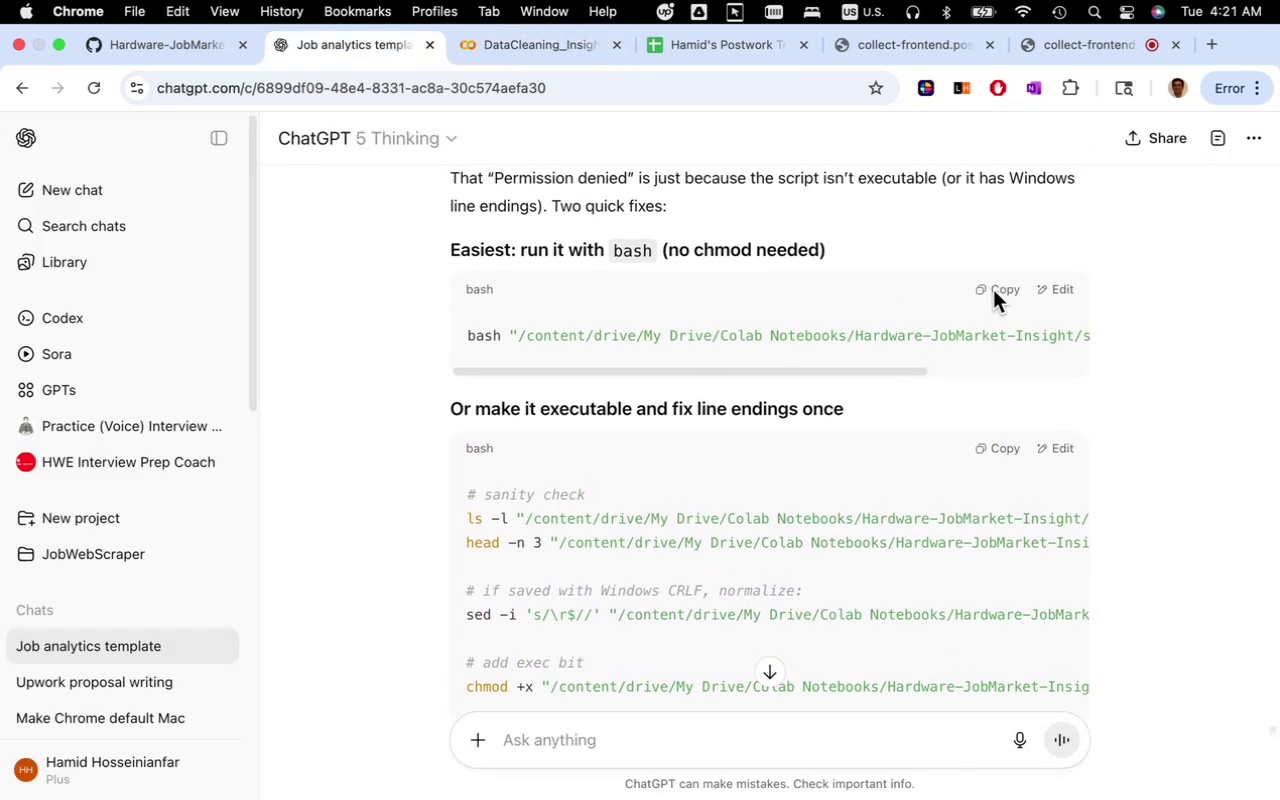 
left_click([996, 291])
 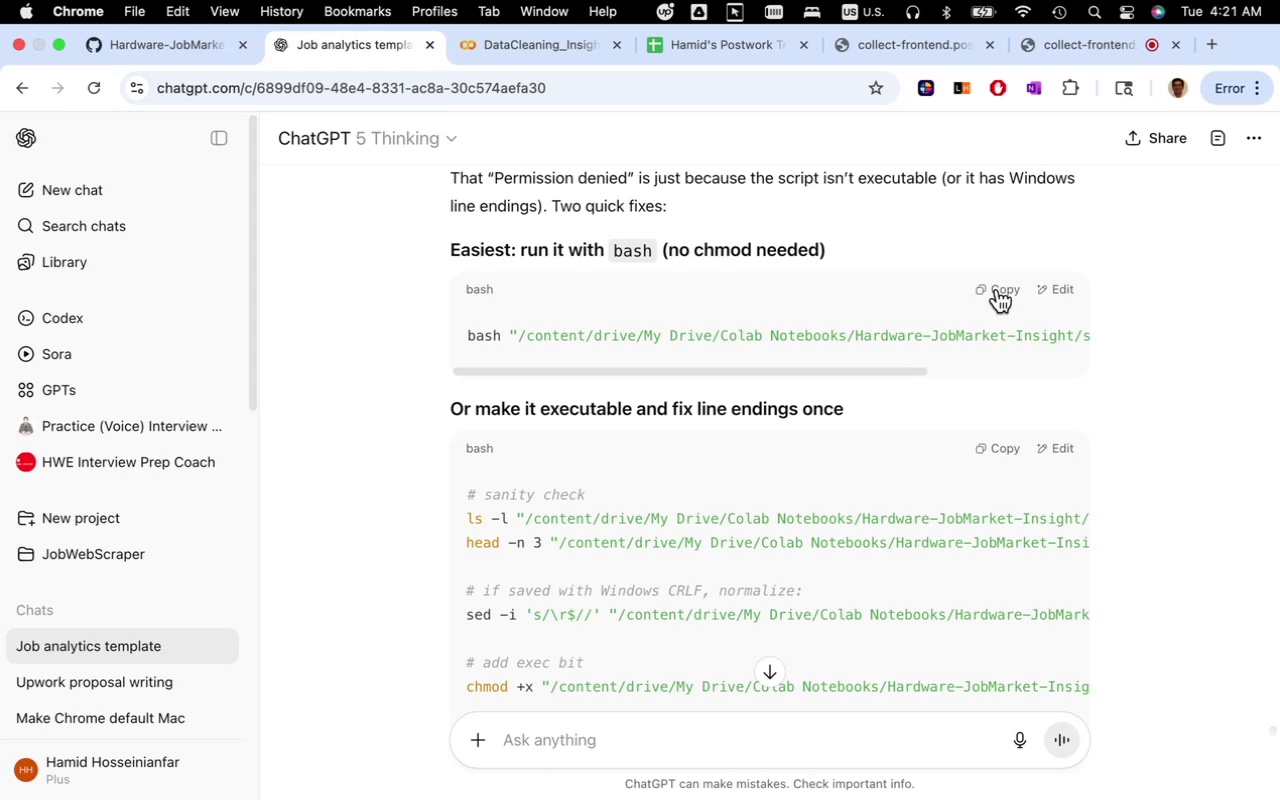 
left_click([997, 289])
 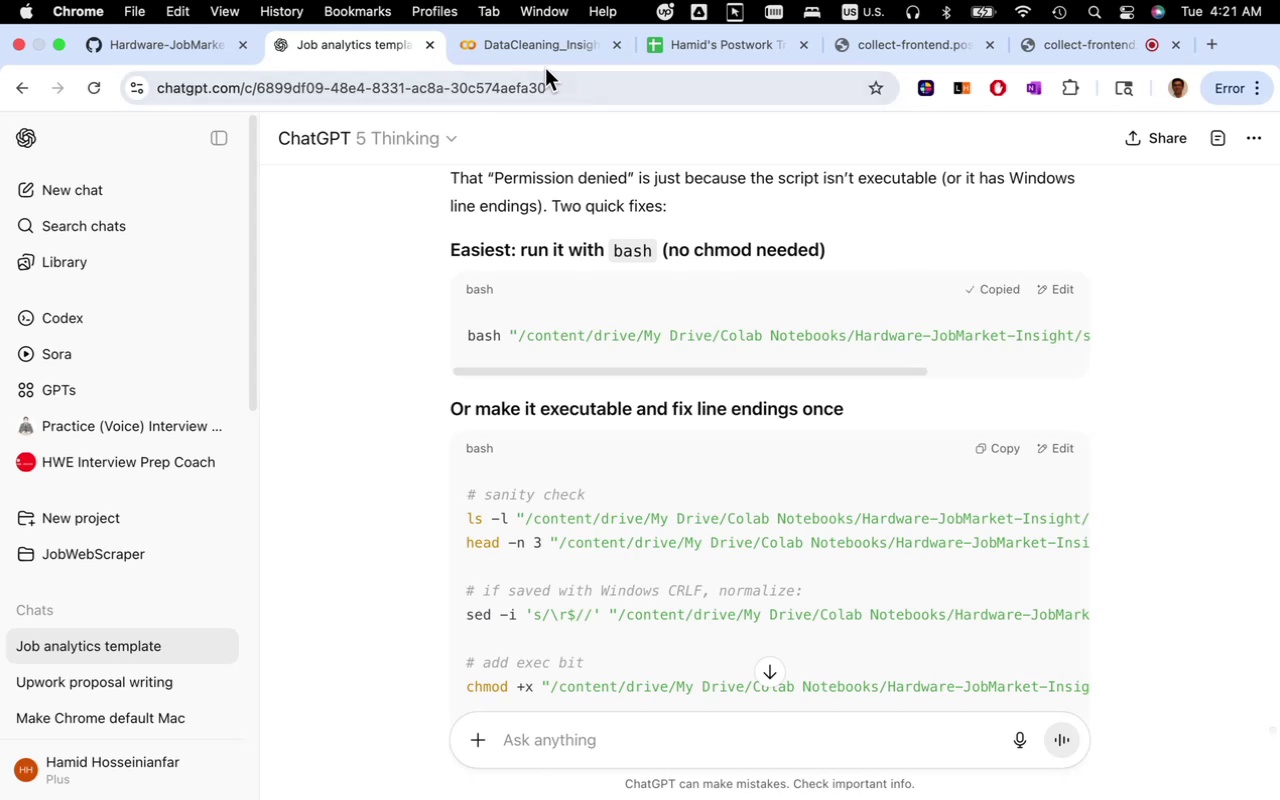 
left_click([211, 47])
 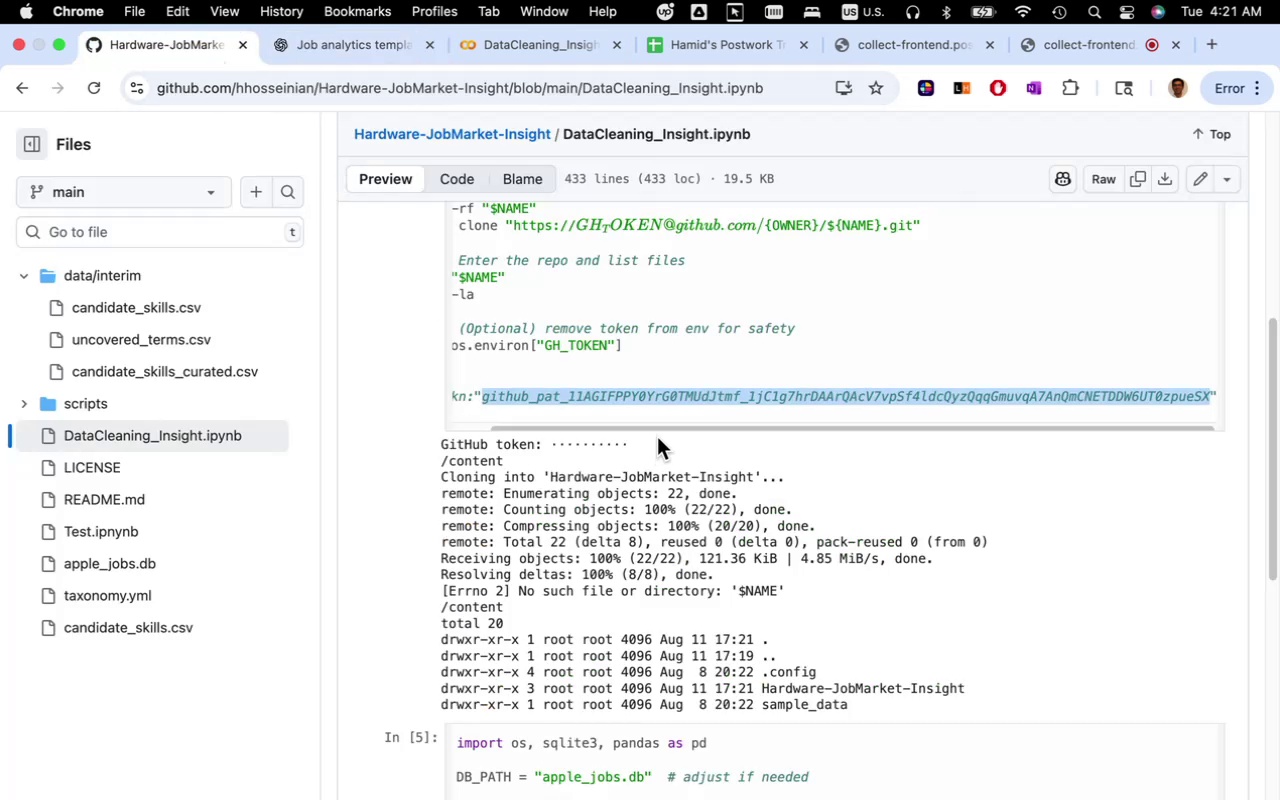 
scroll: coordinate [691, 668], scroll_direction: down, amount: 7.0
 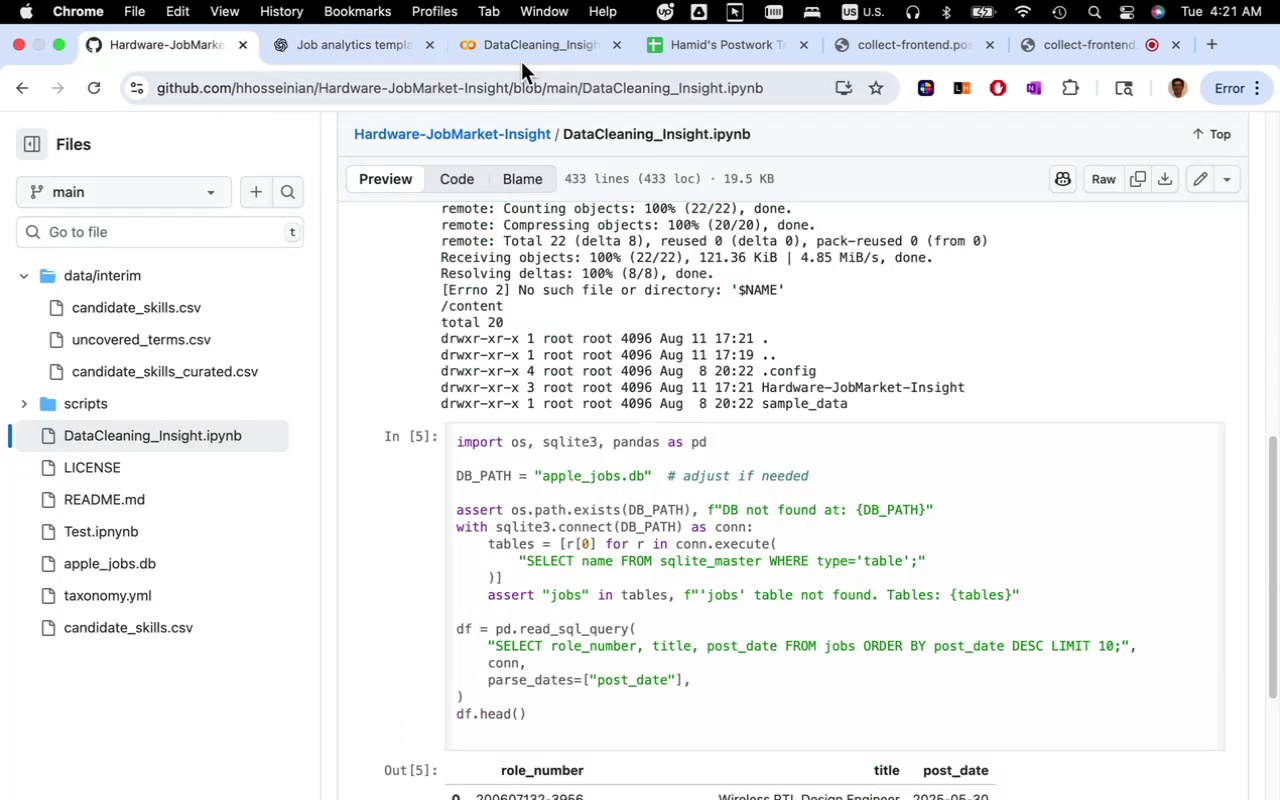 
left_click([529, 46])
 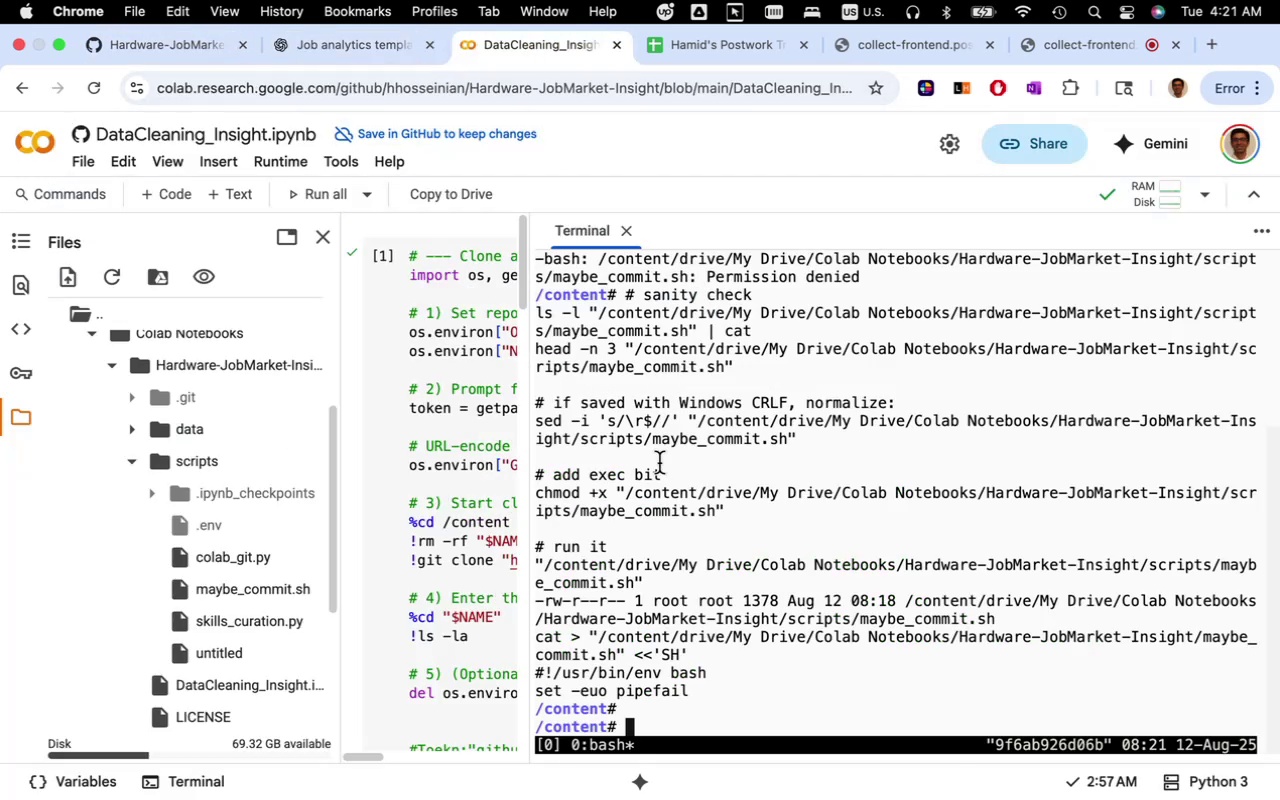 
key(Meta+V)
 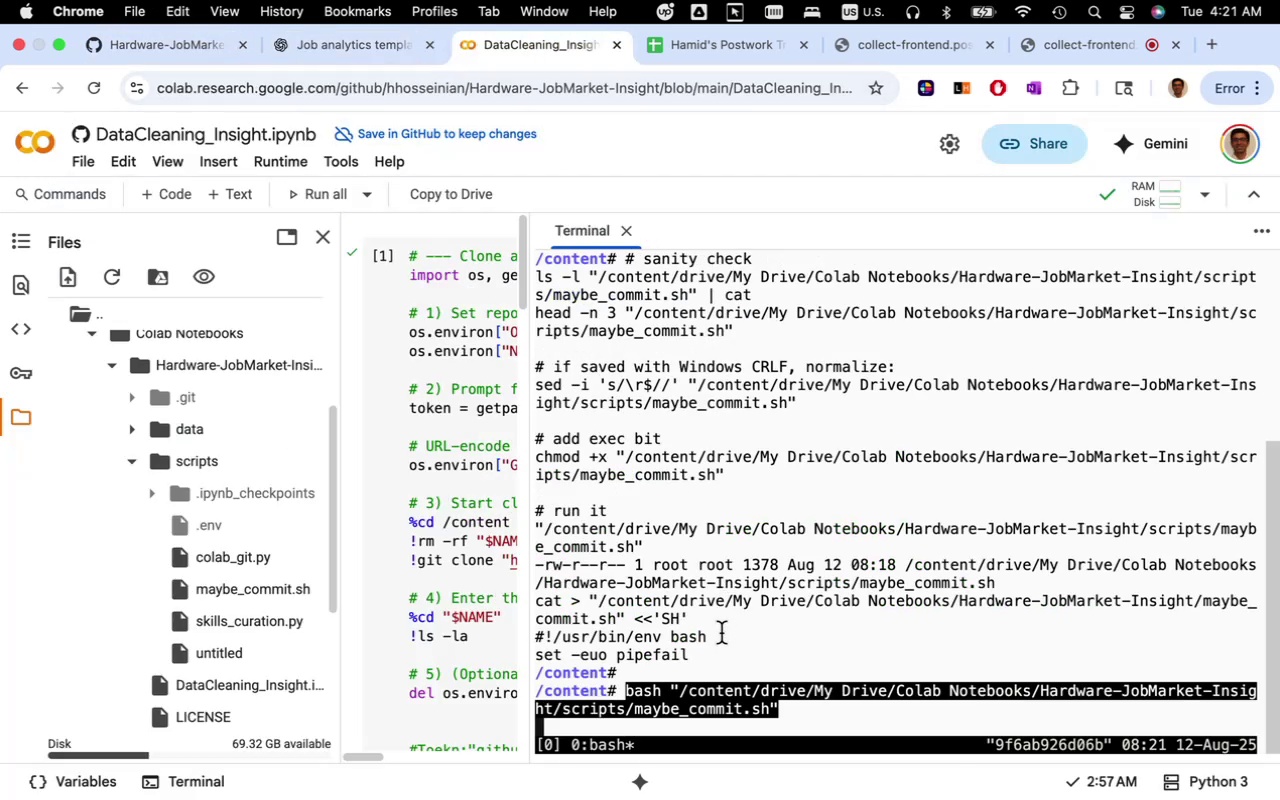 
key(Enter)
 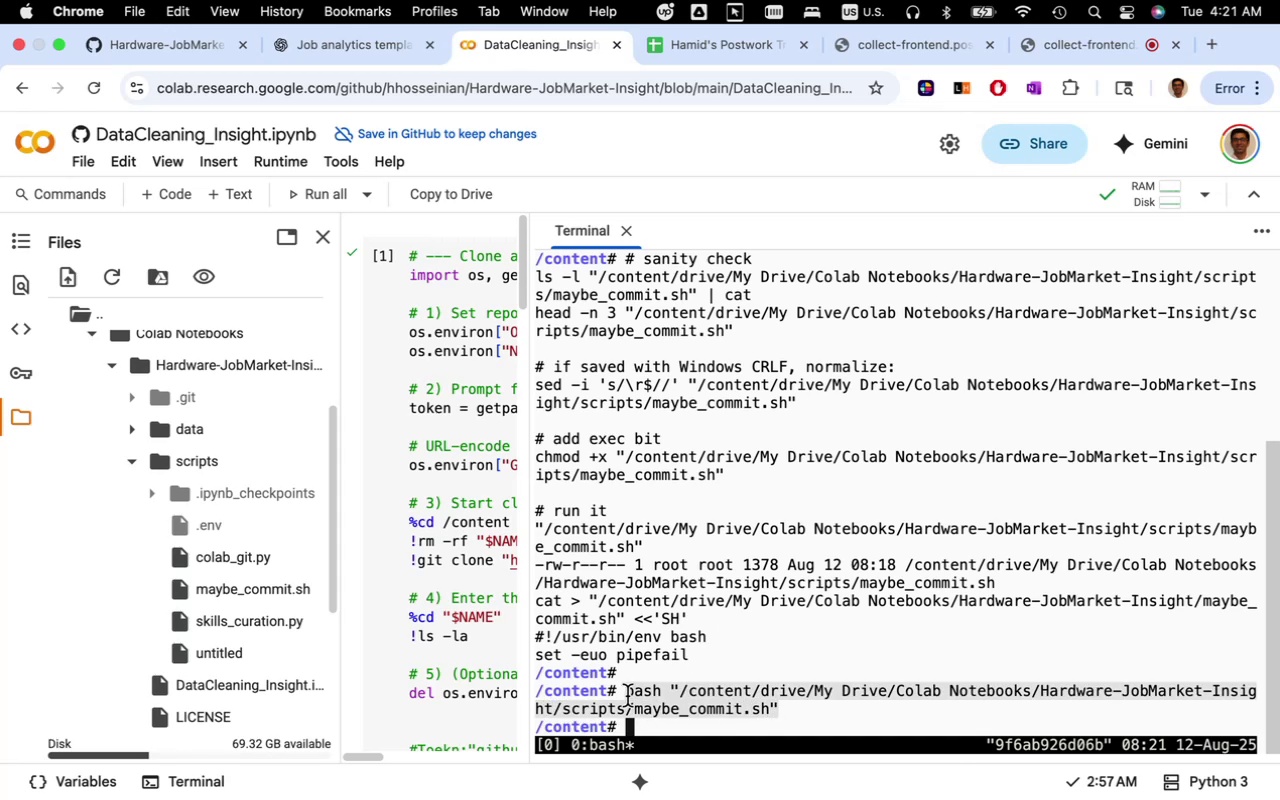 
wait(7.09)
 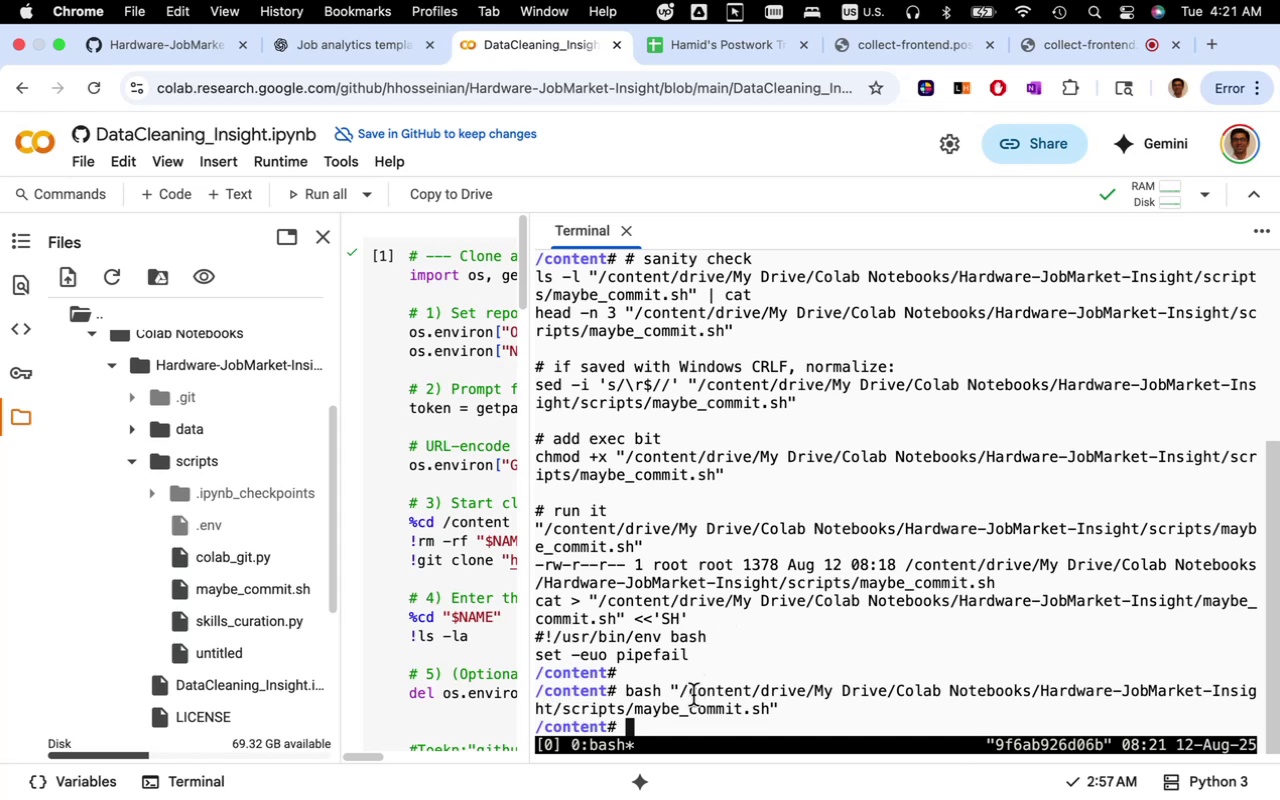 
key(Meta+CommandLeft)
 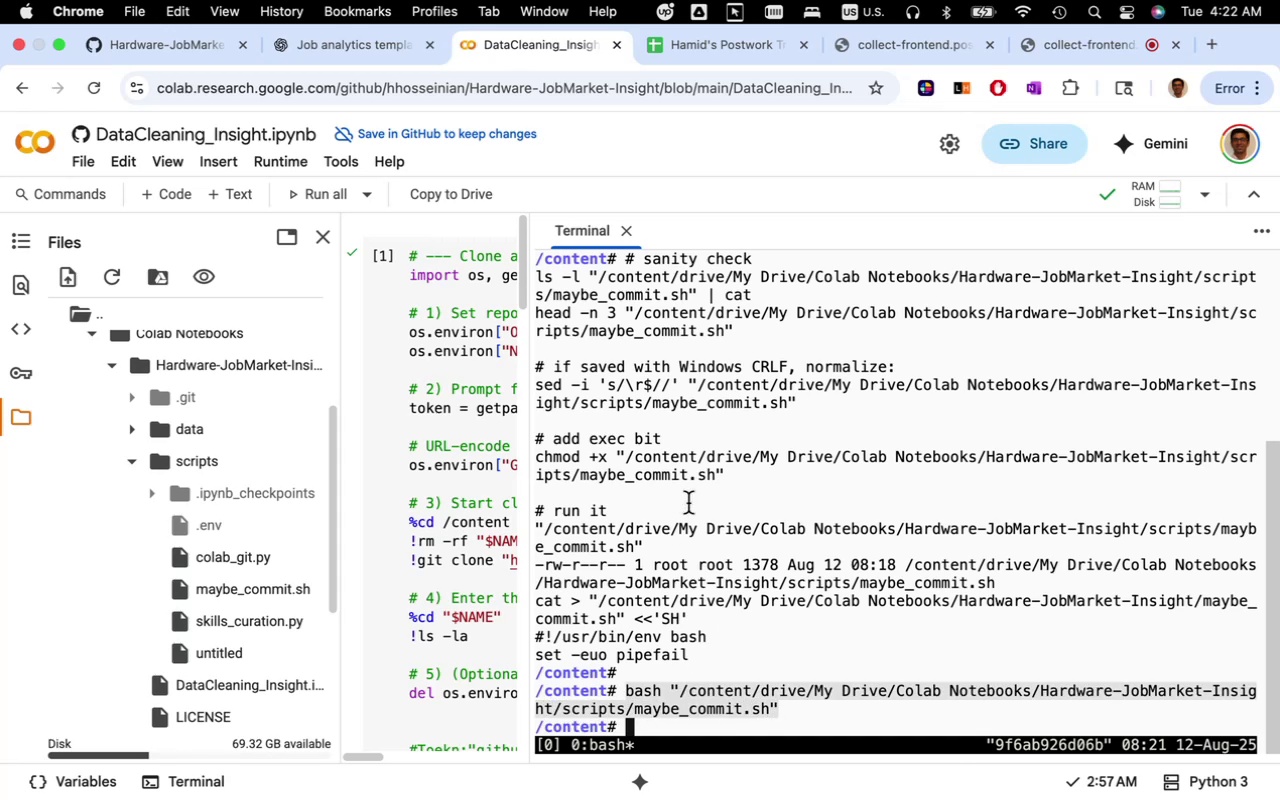 
key(Meta+C)
 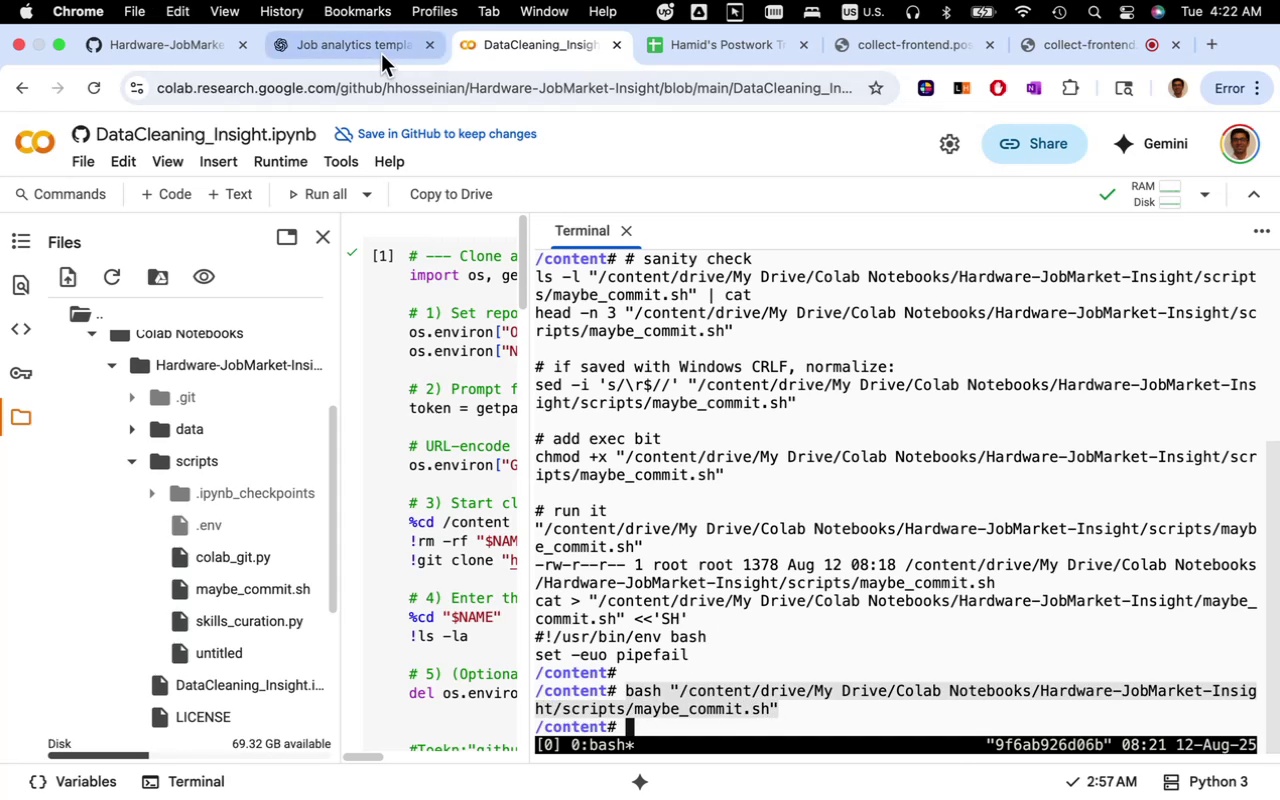 
left_click([377, 52])
 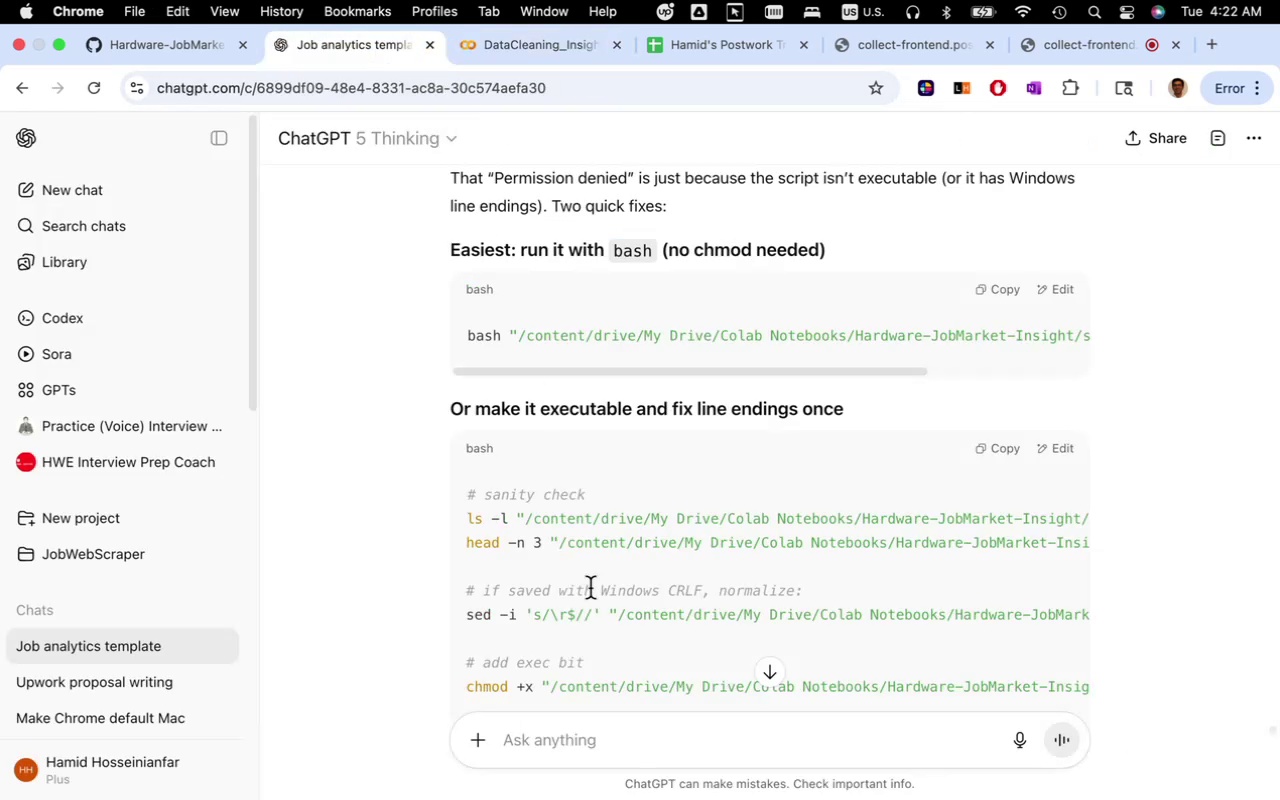 
scroll: coordinate [604, 599], scroll_direction: down, amount: 16.0
 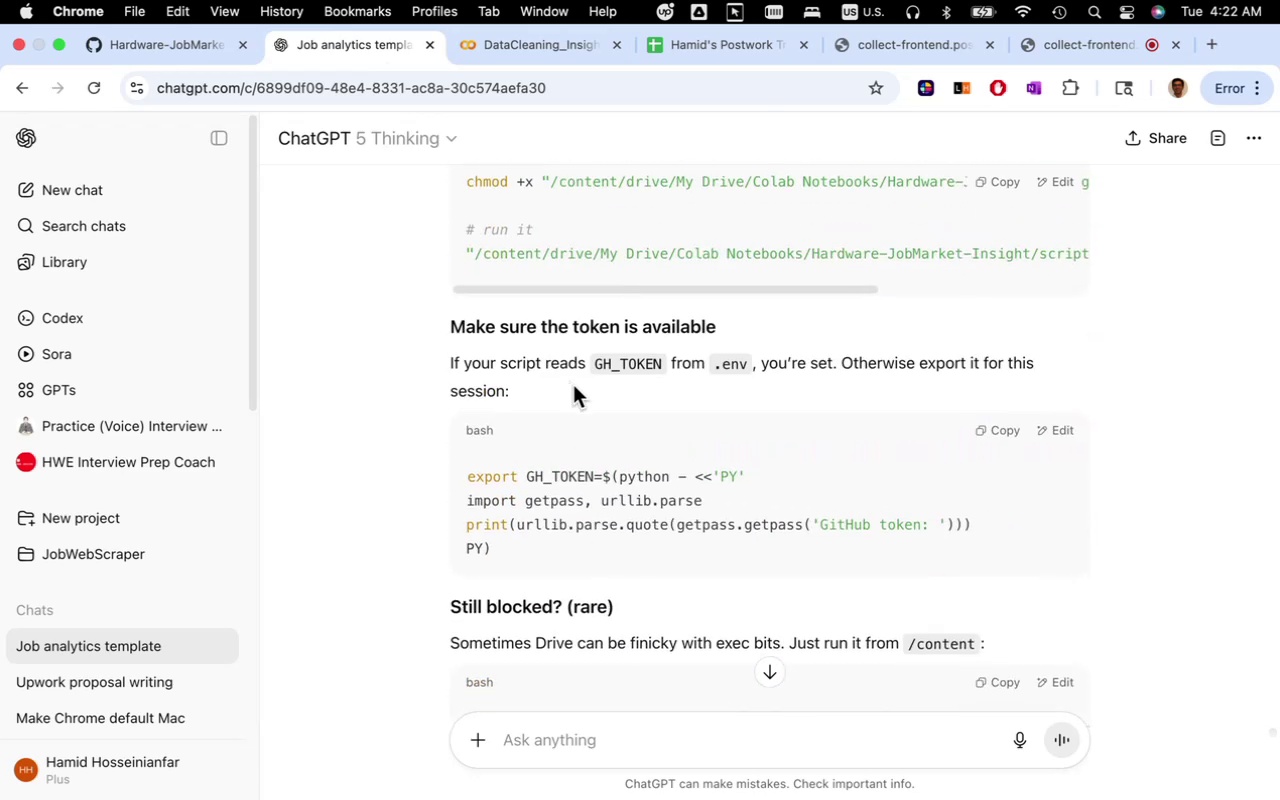 
wait(8.09)
 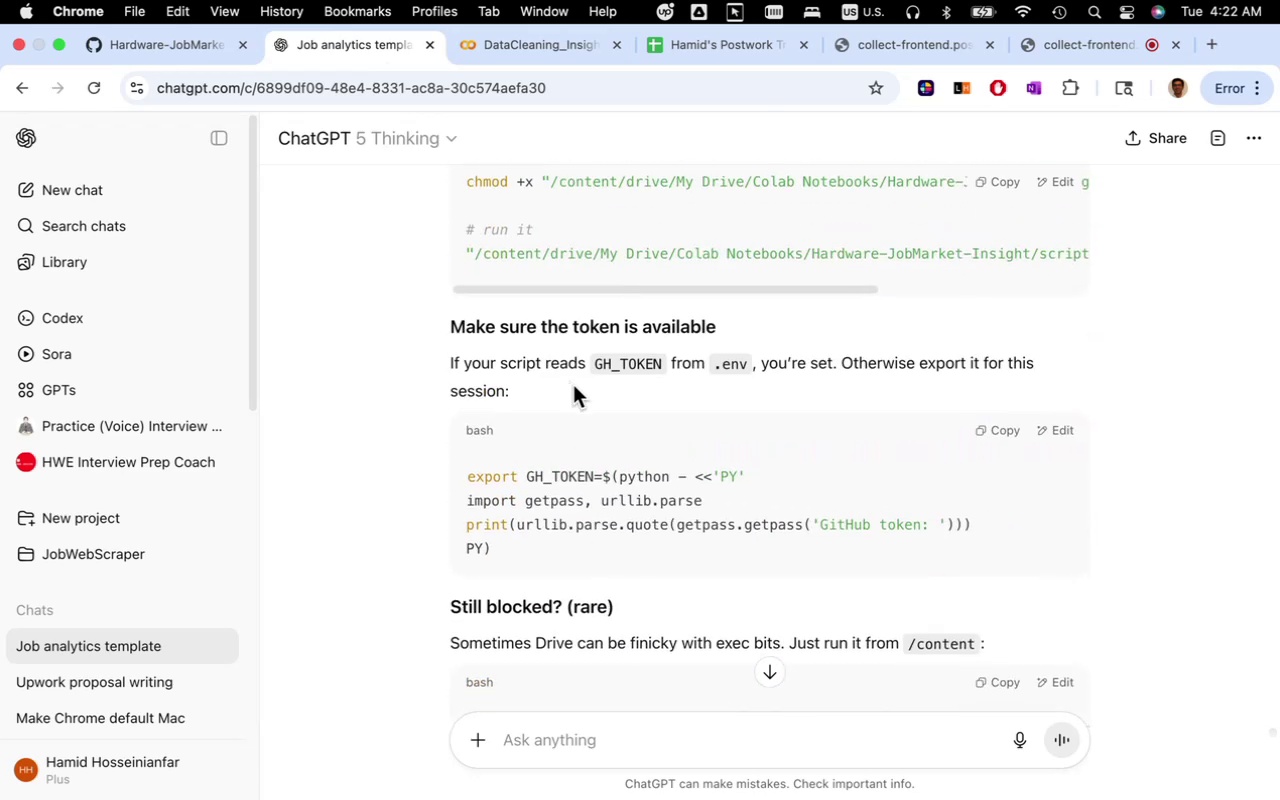 
left_click([992, 430])
 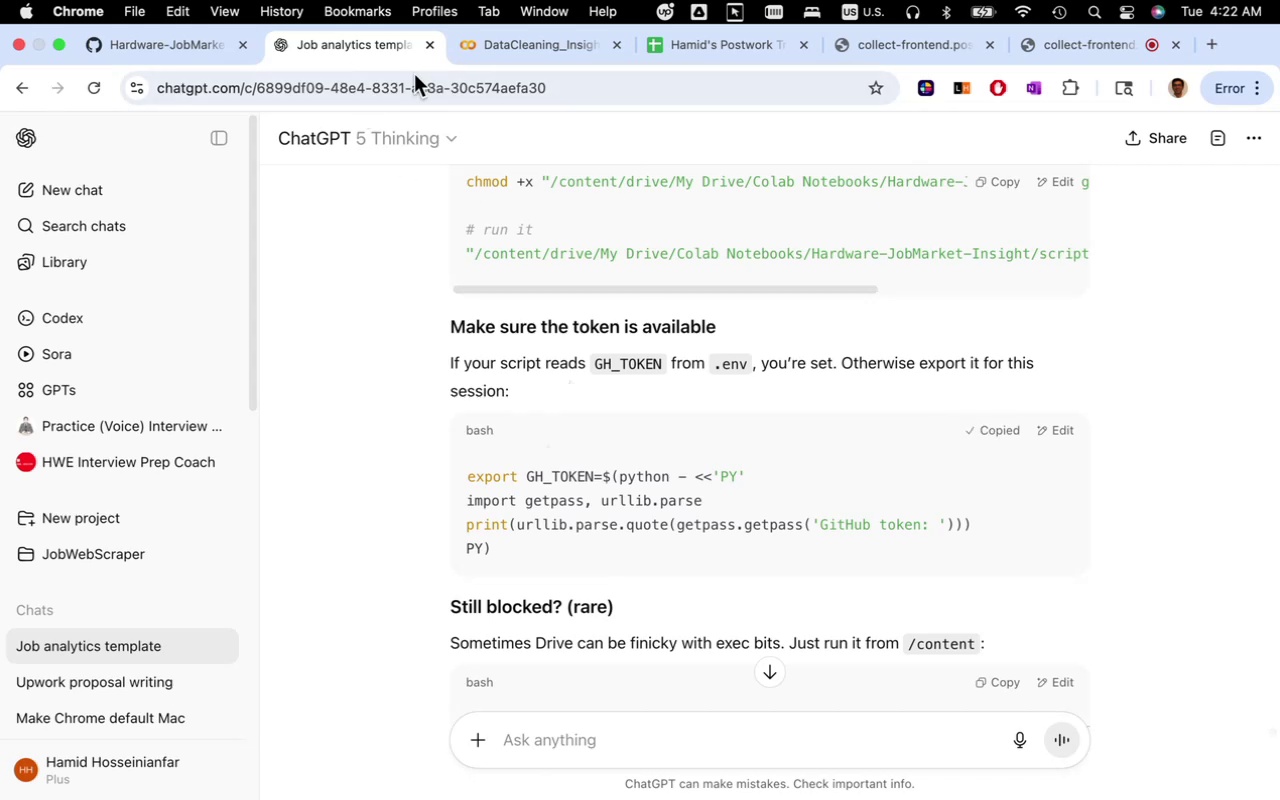 
left_click([506, 41])
 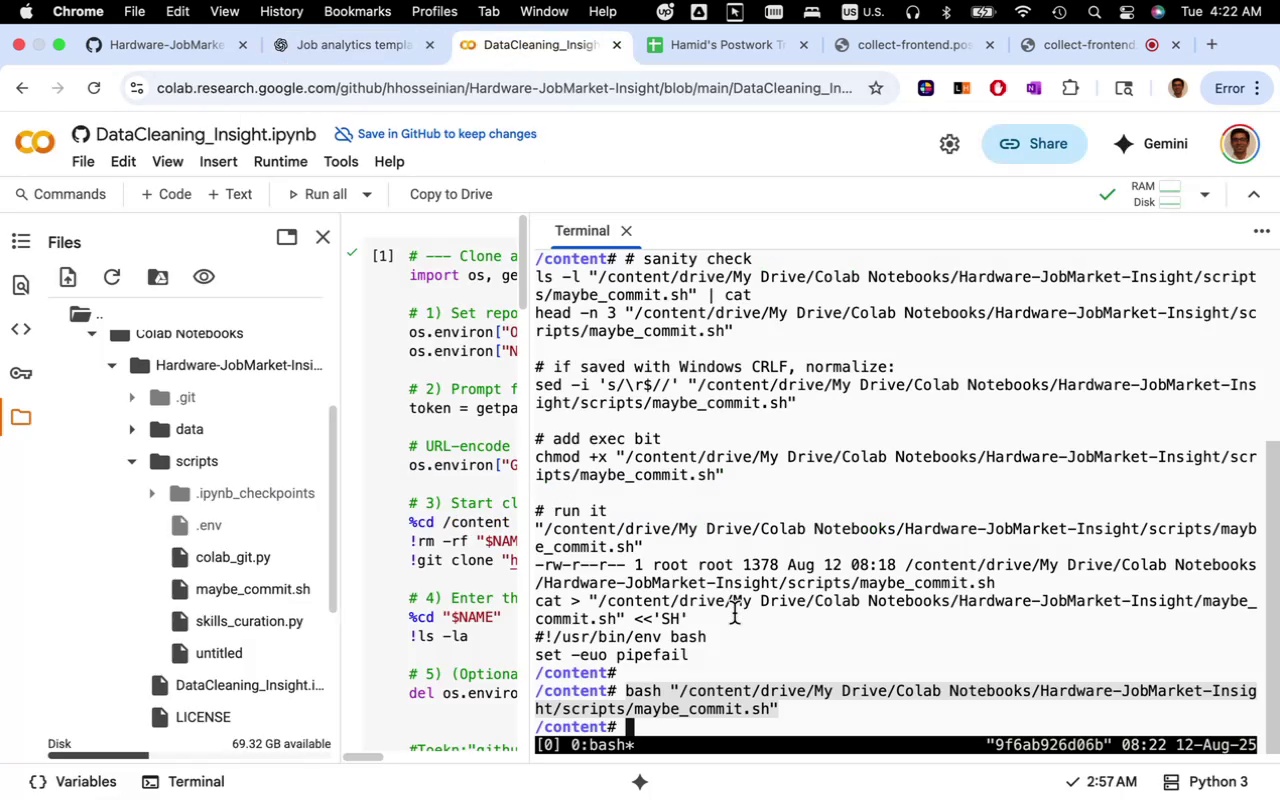 
key(Meta+V)
 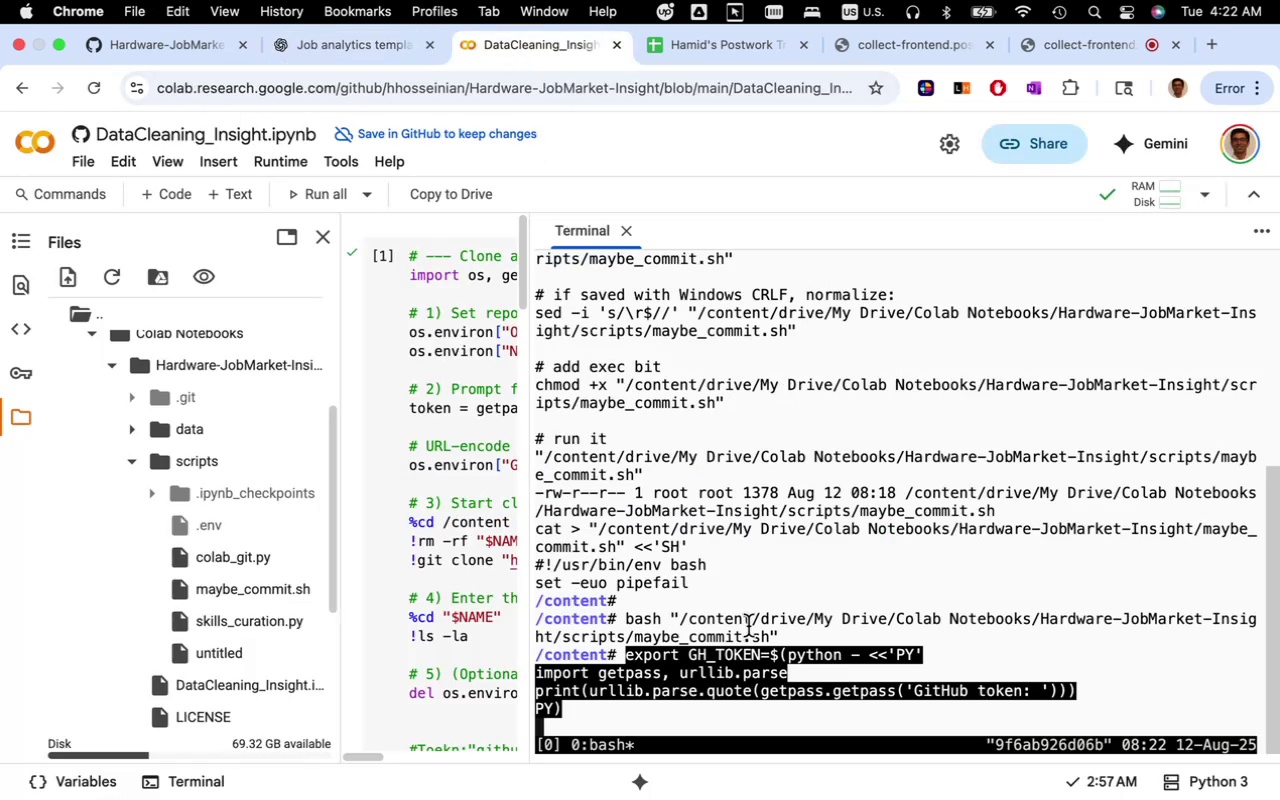 
key(Enter)
 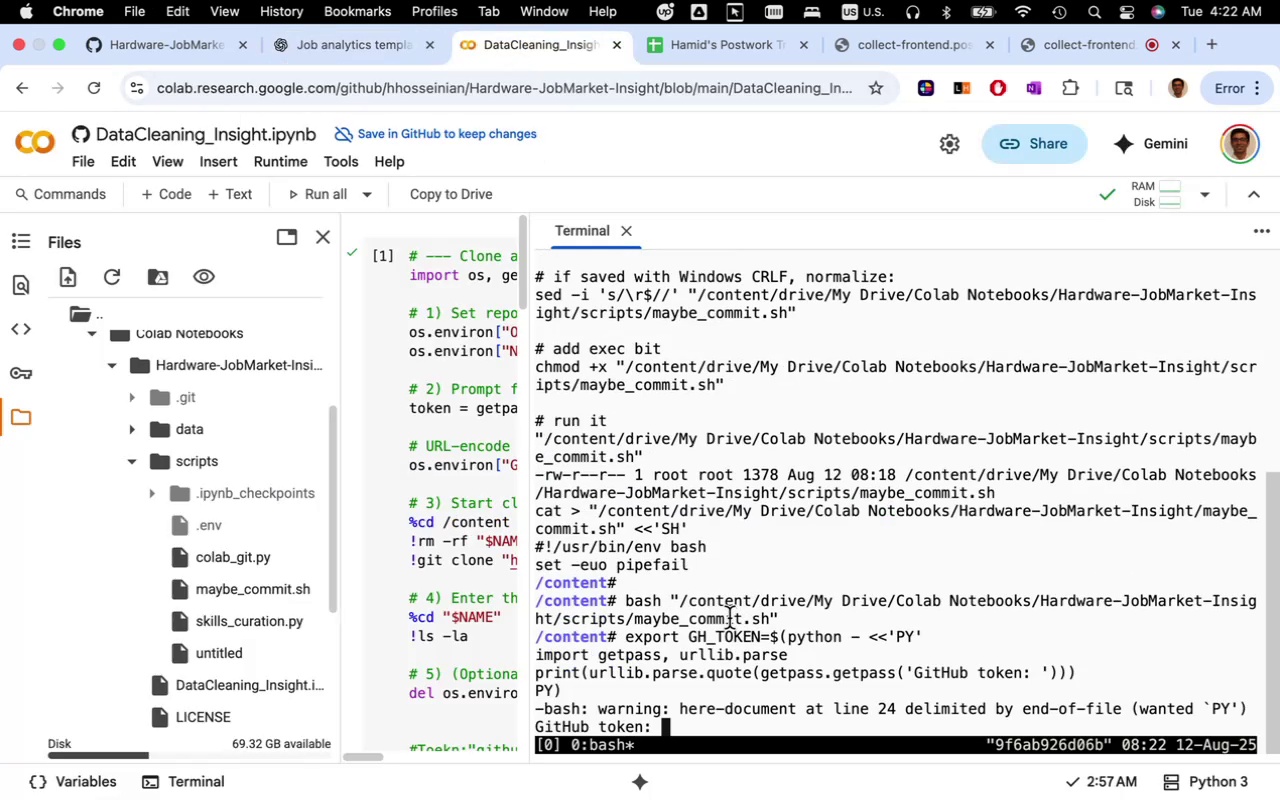 
scroll: coordinate [733, 607], scroll_direction: down, amount: 2.0
 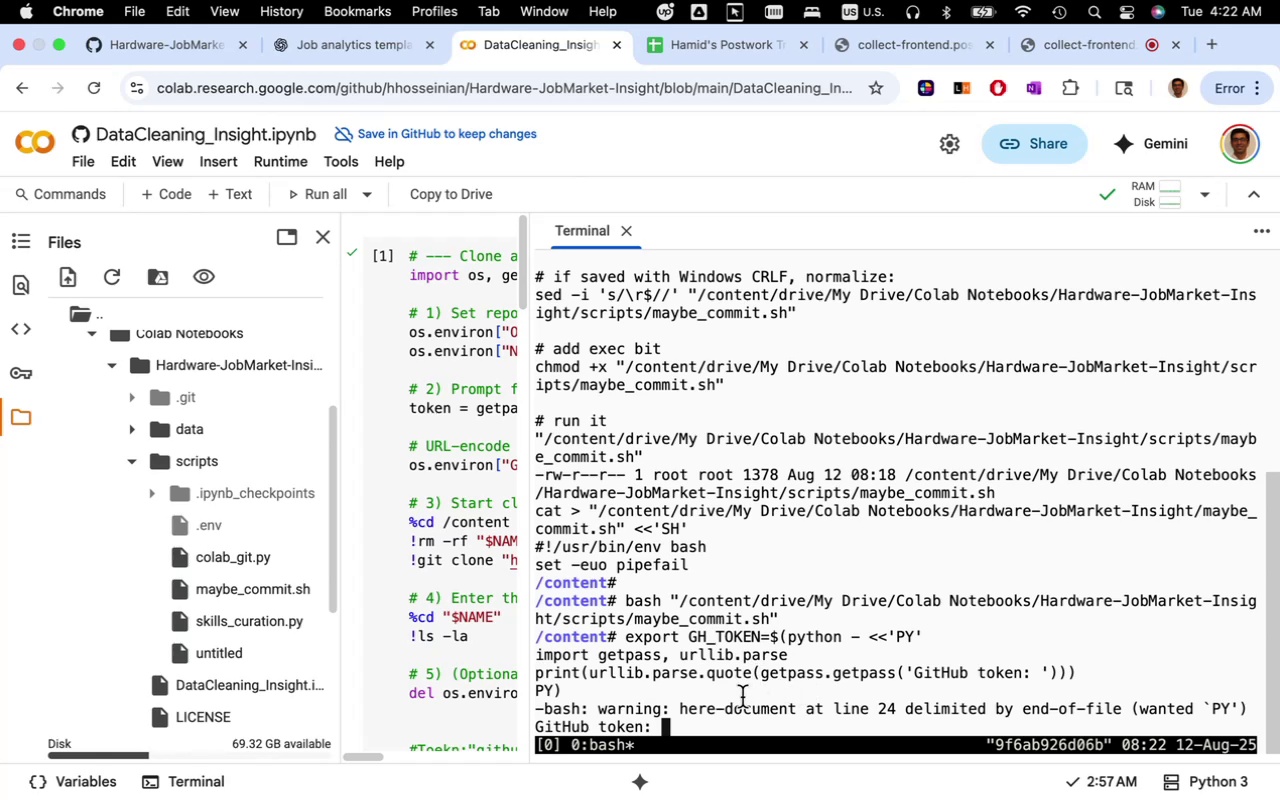 
wait(6.63)
 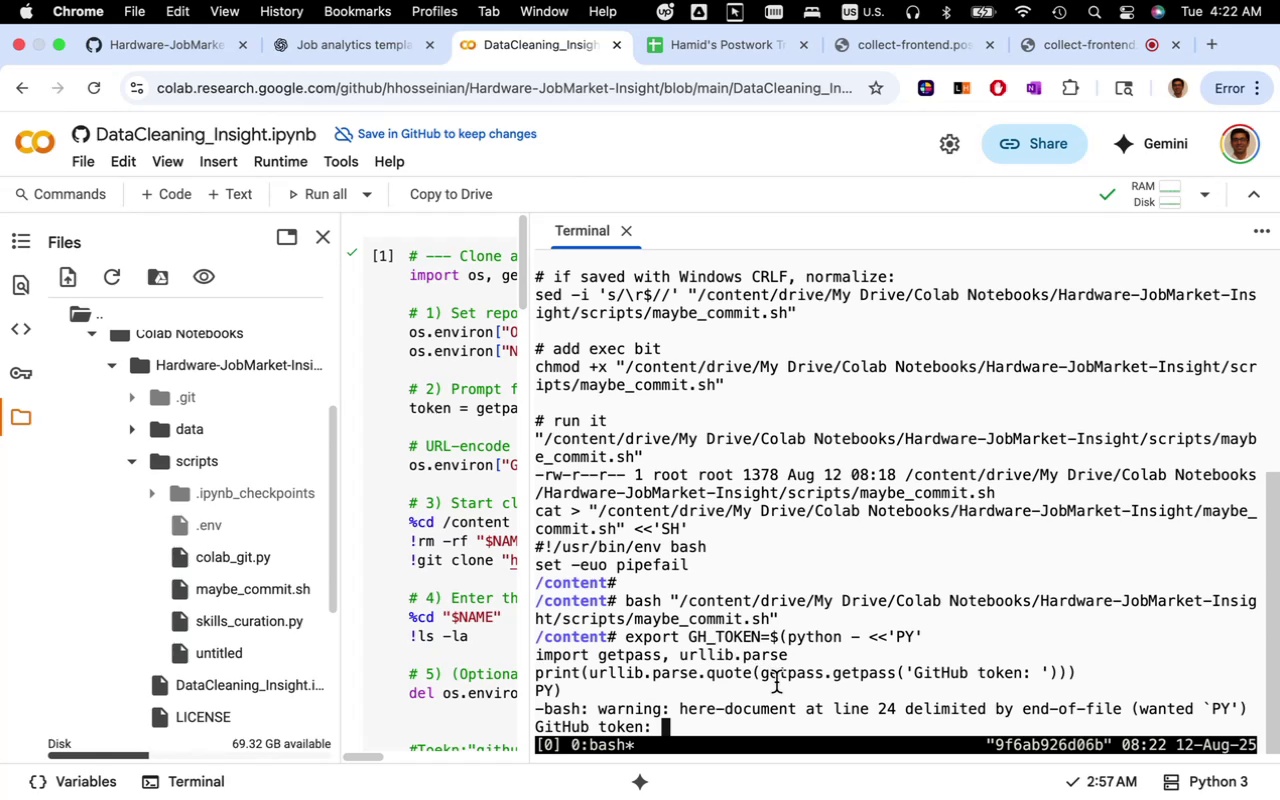 
left_click([706, 726])
 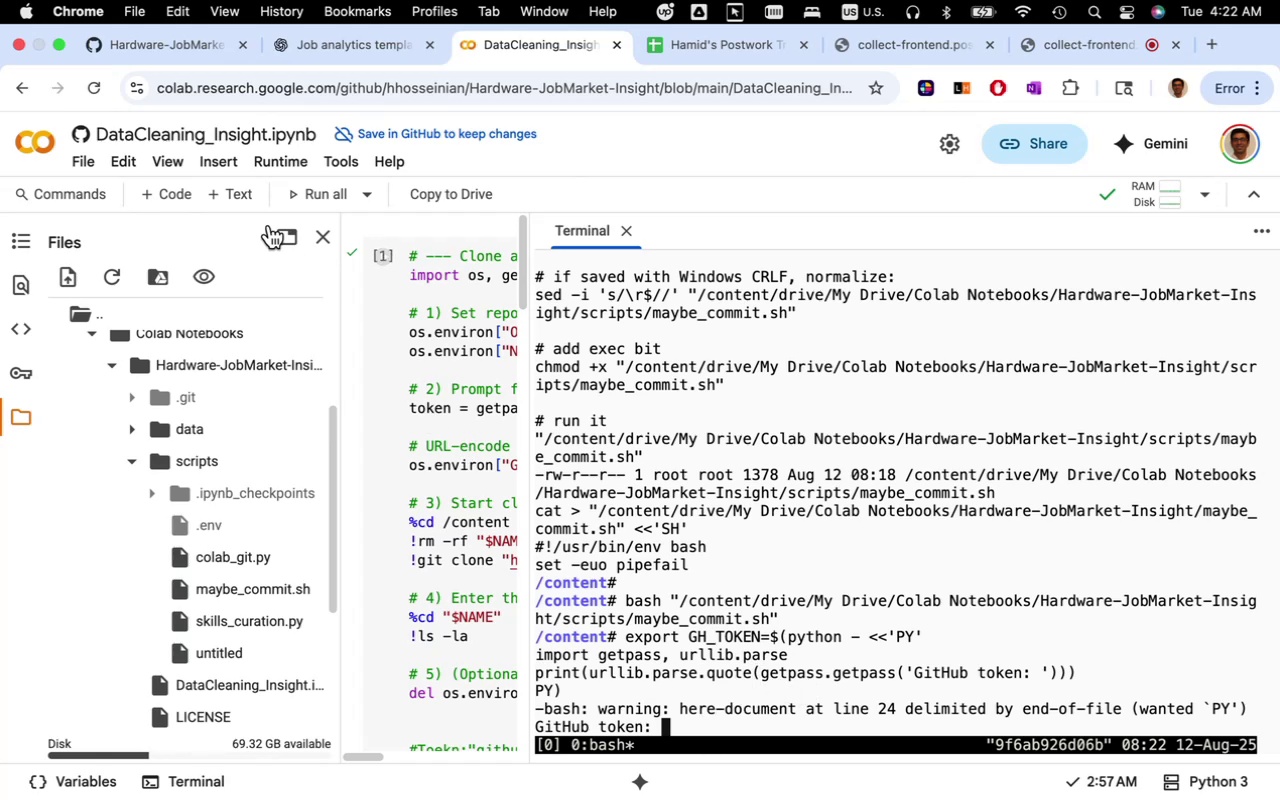 
left_click([189, 46])
 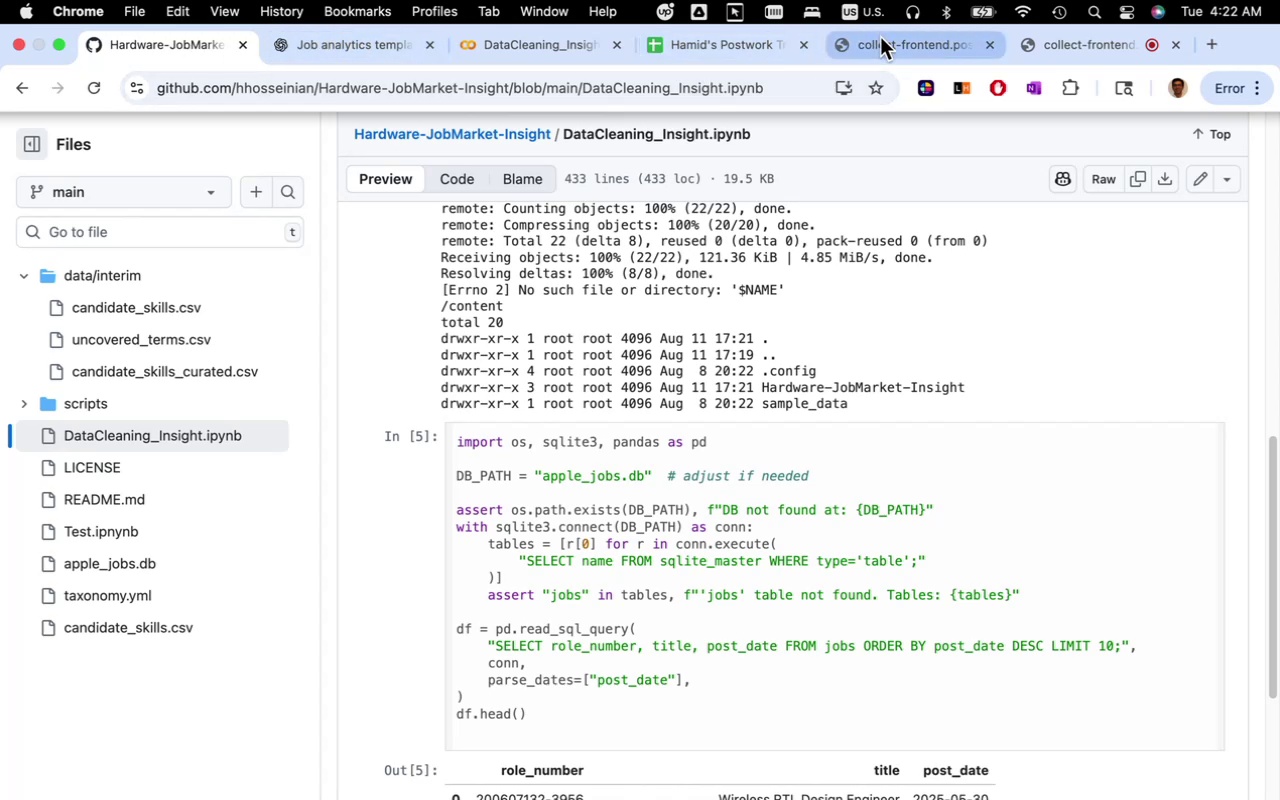 
mouse_move([377, 99])
 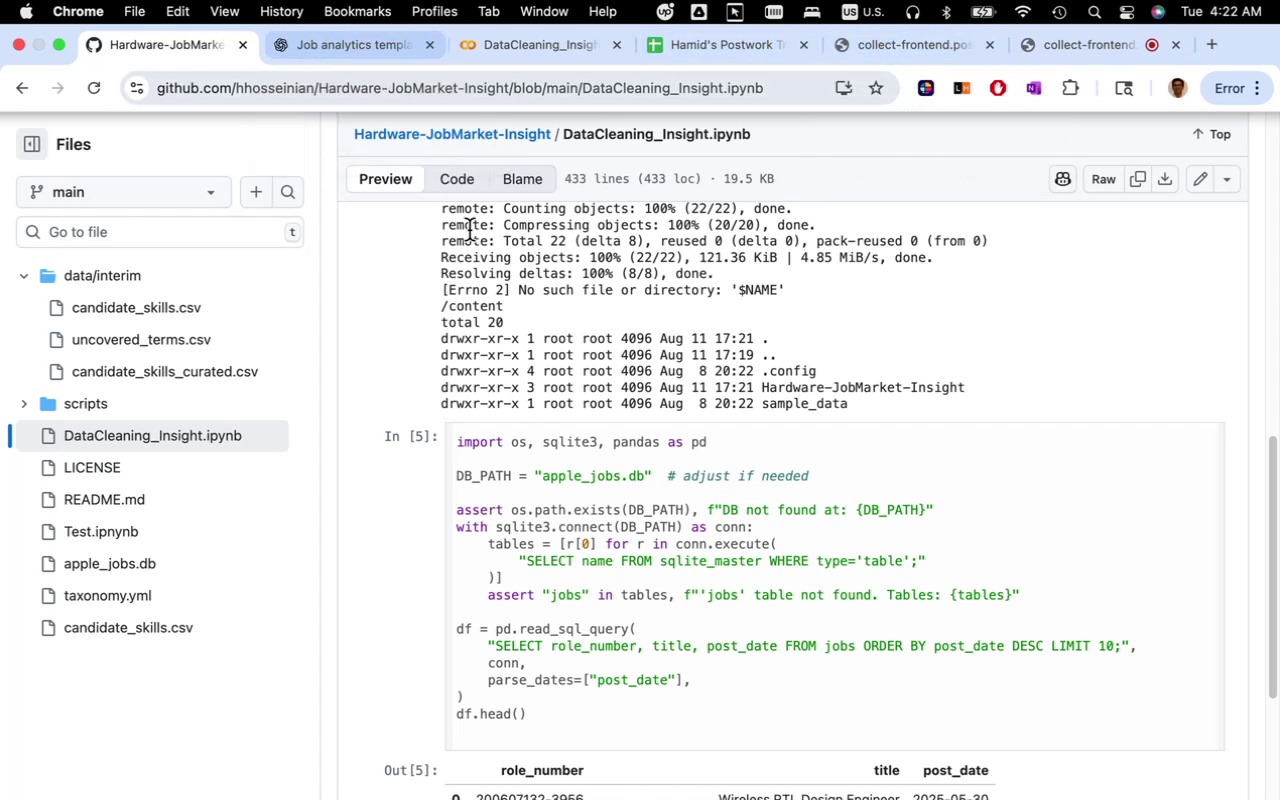 
scroll: coordinate [601, 476], scroll_direction: up, amount: 7.0
 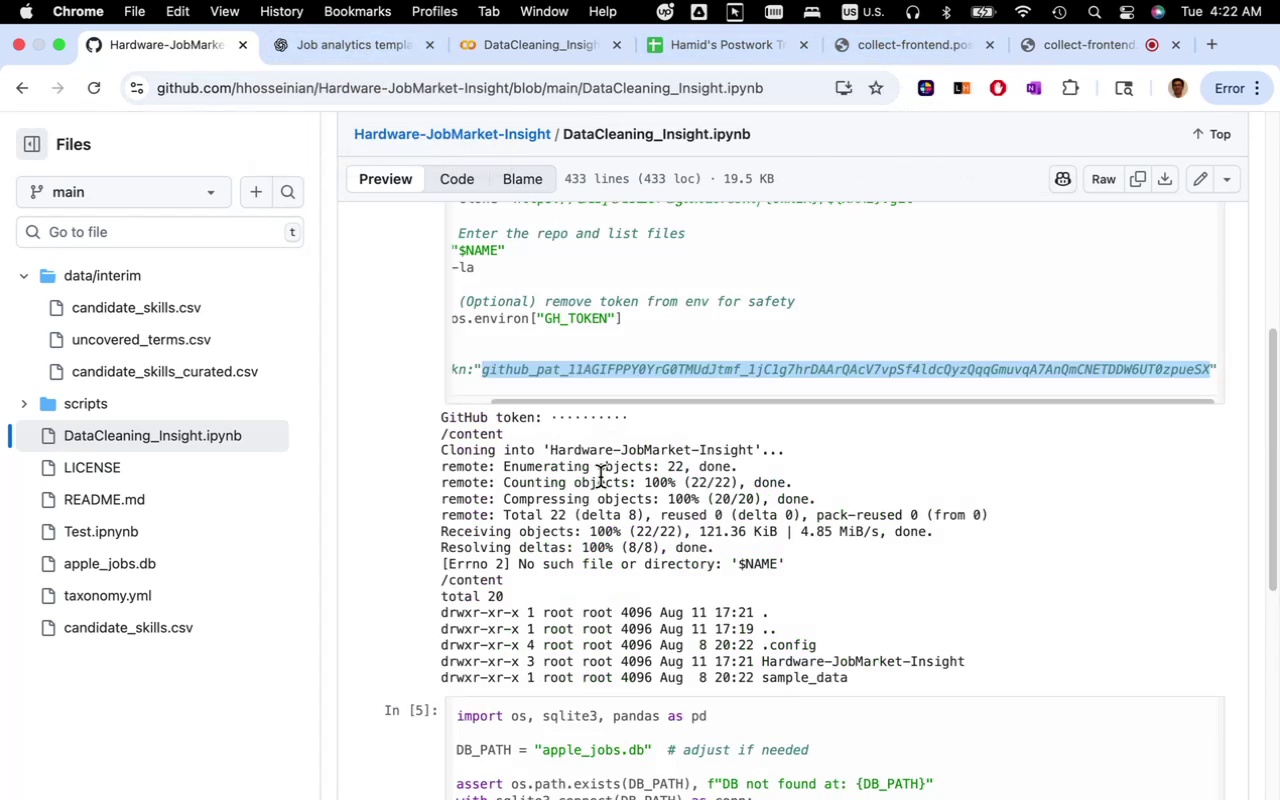 
key(Meta+C)
 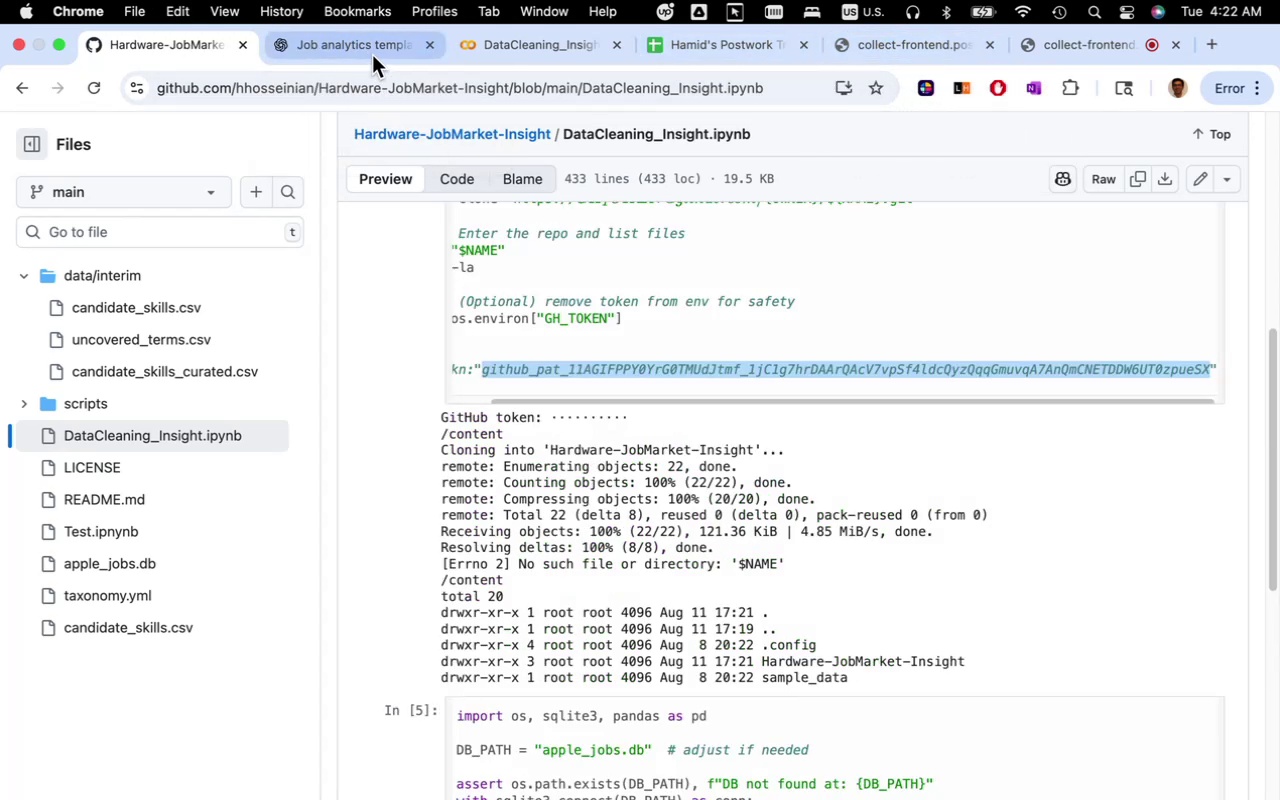 
left_click([372, 53])
 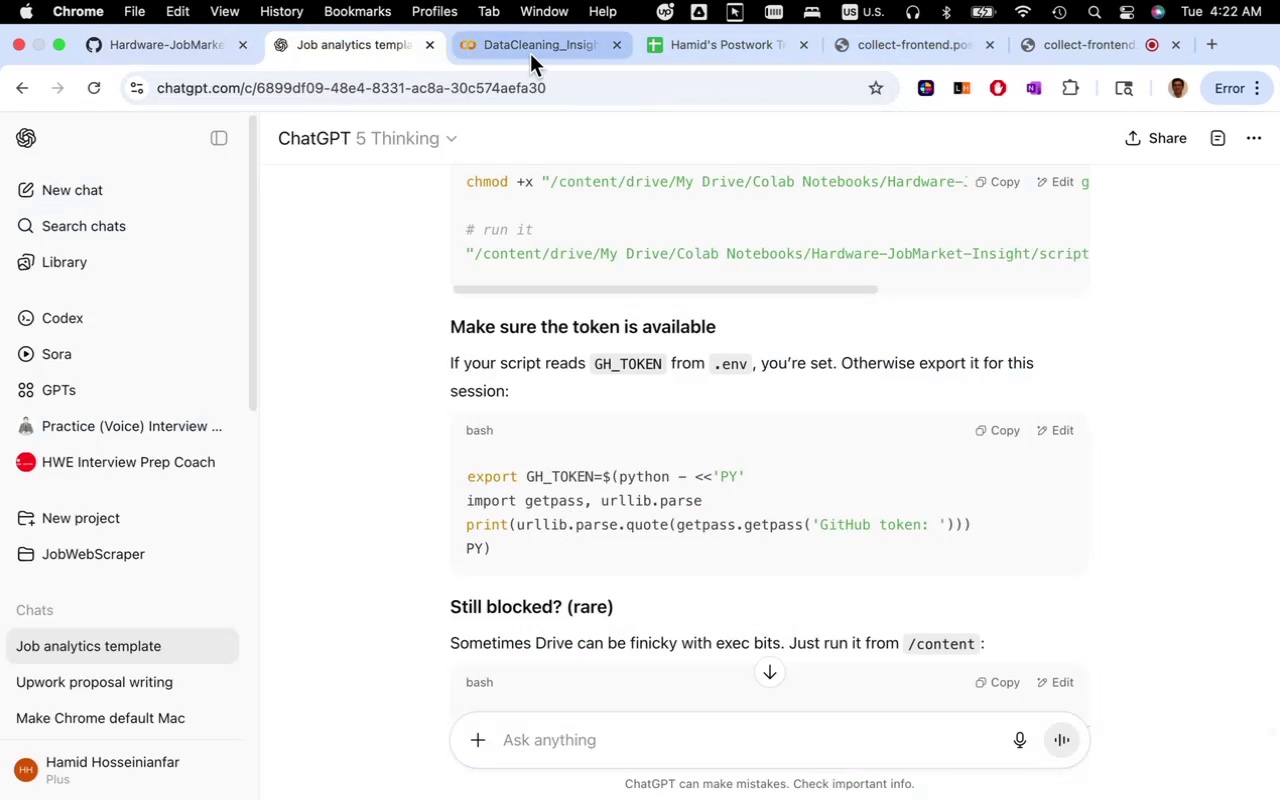 
left_click([532, 48])
 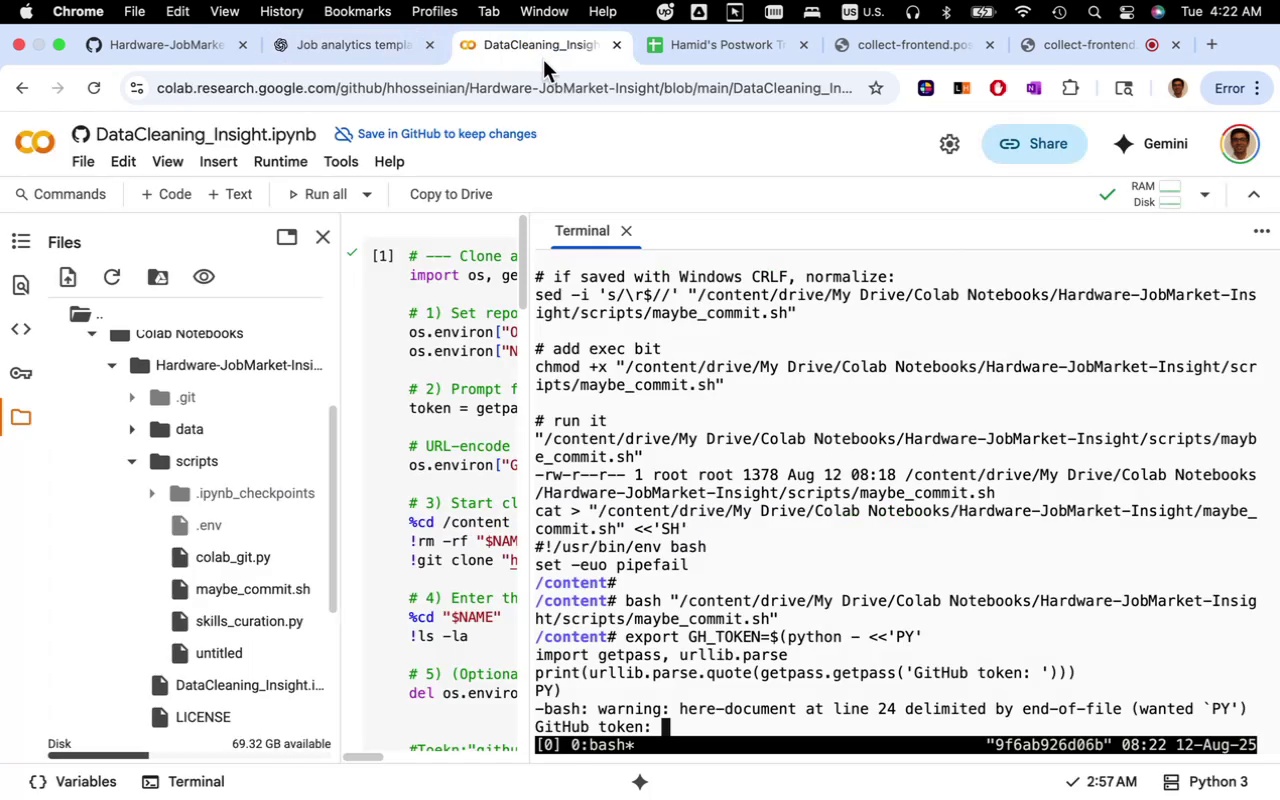 
key(Meta+V)
 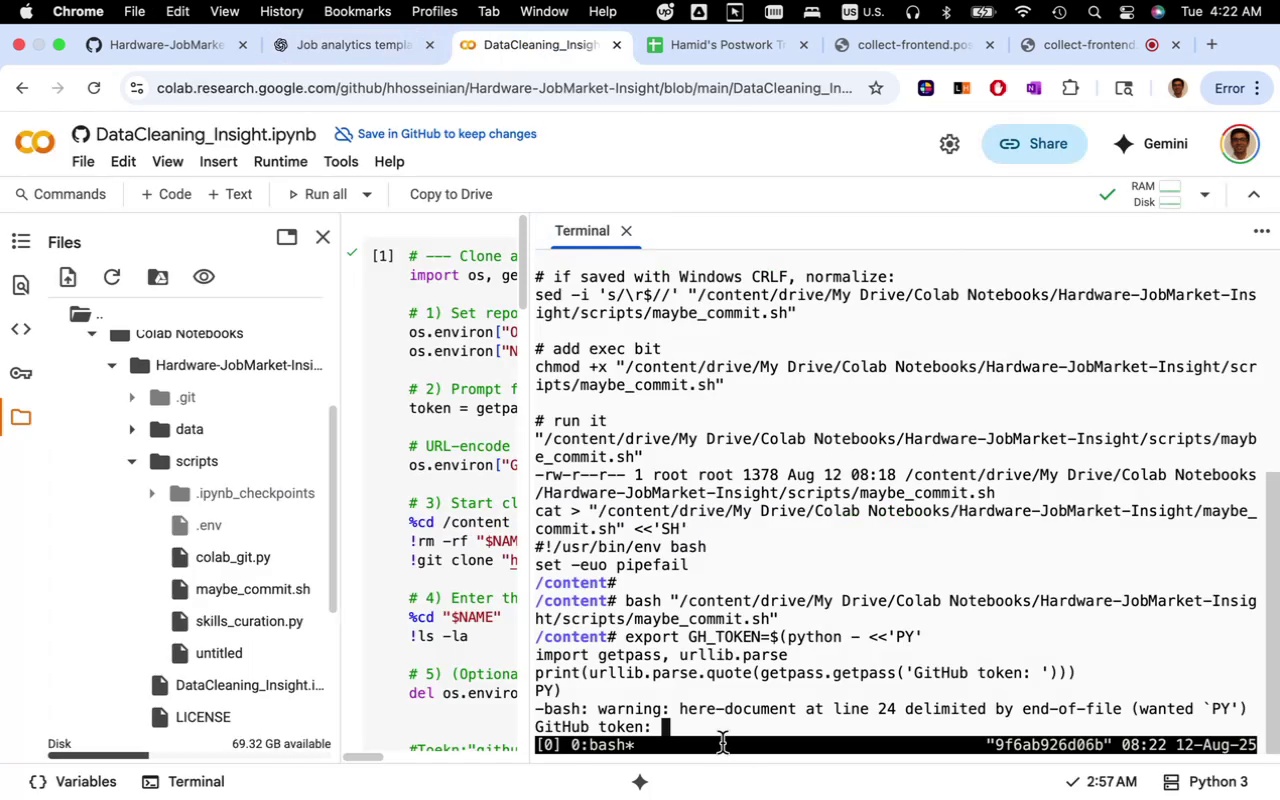 
left_click([718, 724])
 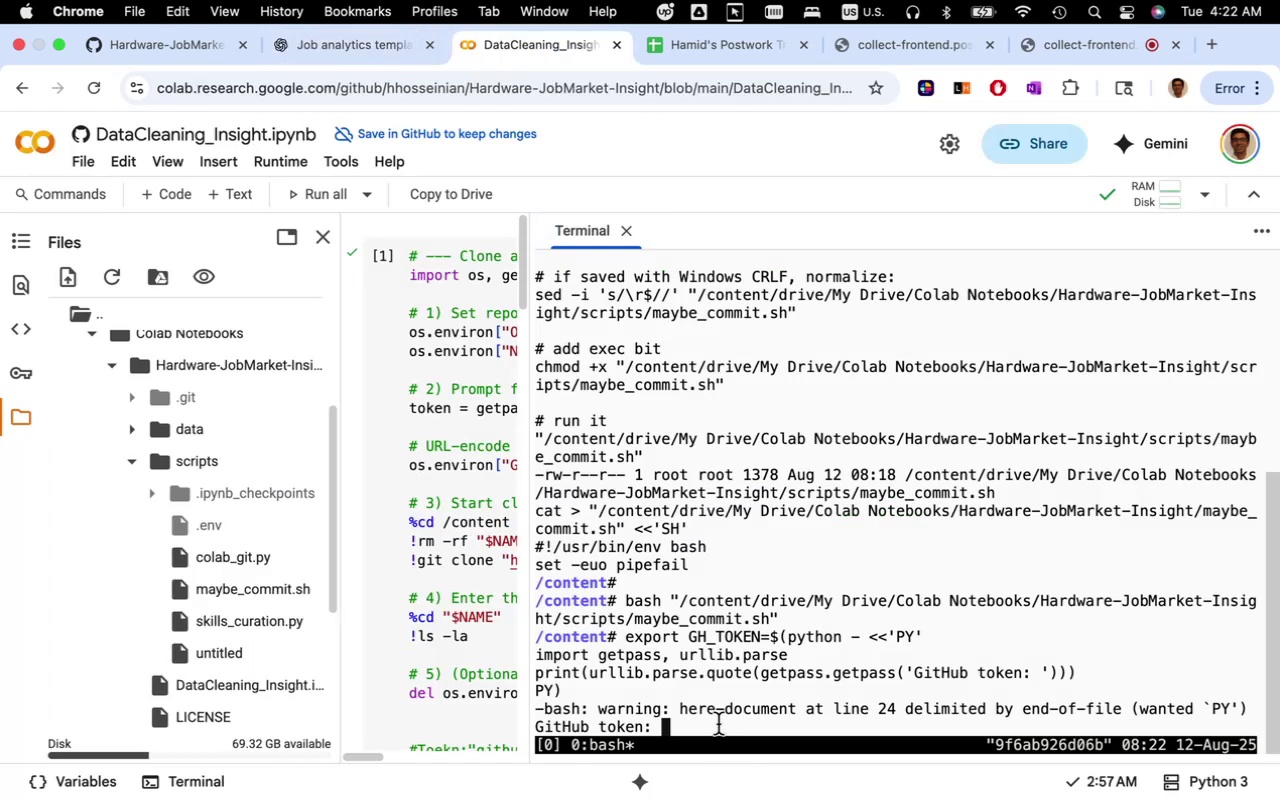 
key(Meta+V)
 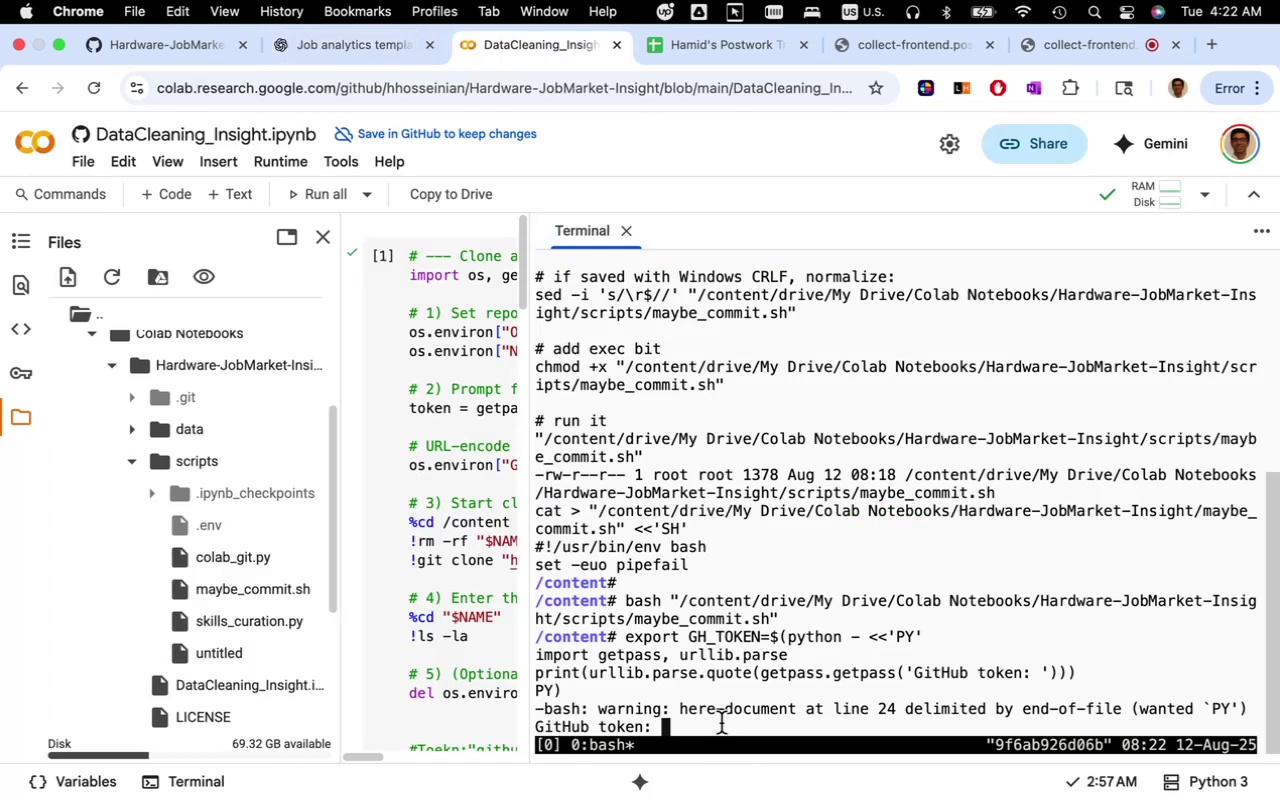 
key(Enter)
 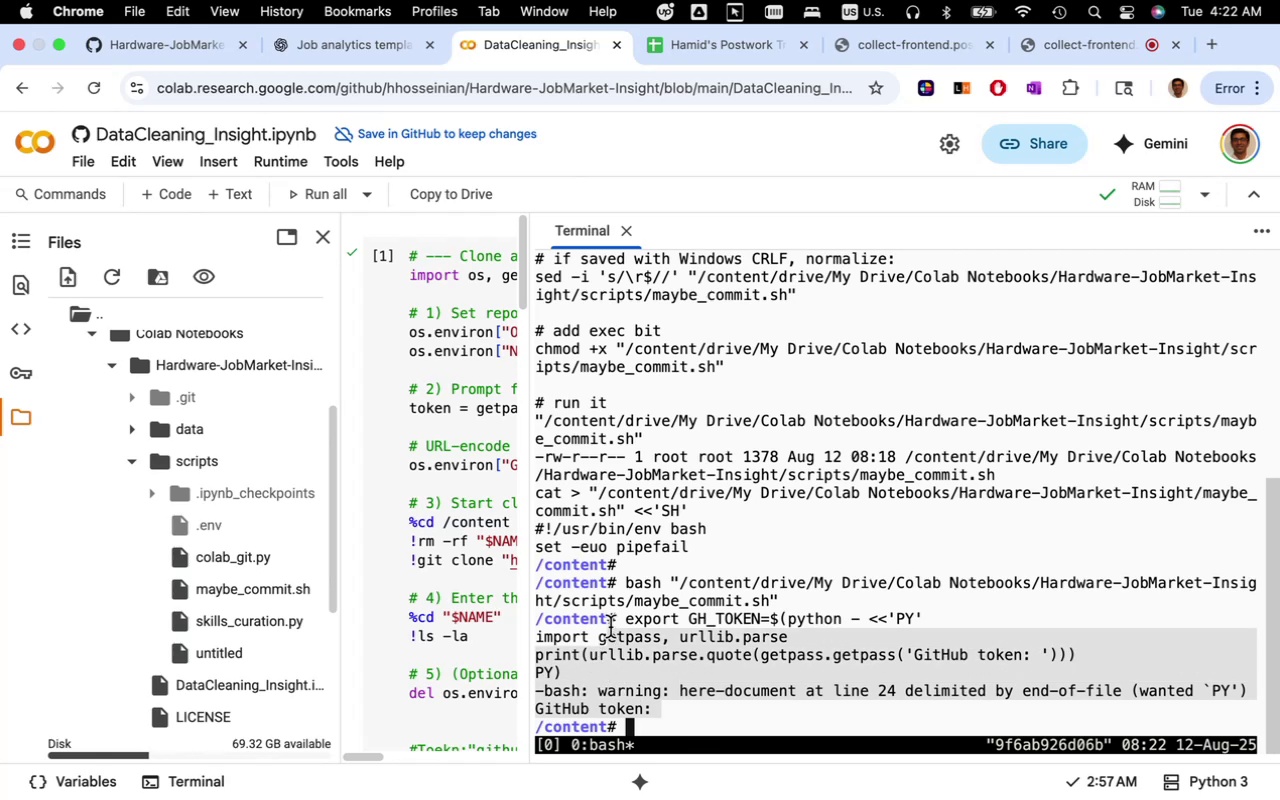 
wait(8.09)
 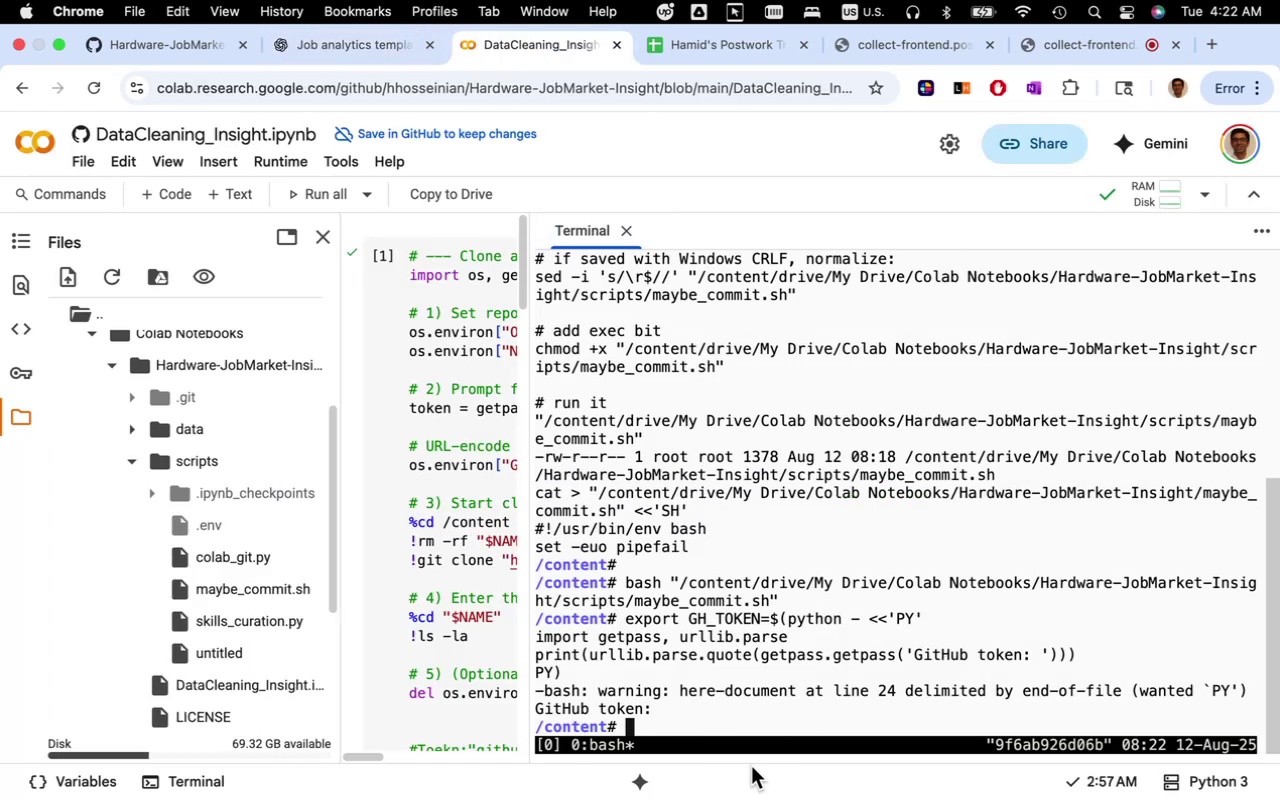 
key(Meta+C)
 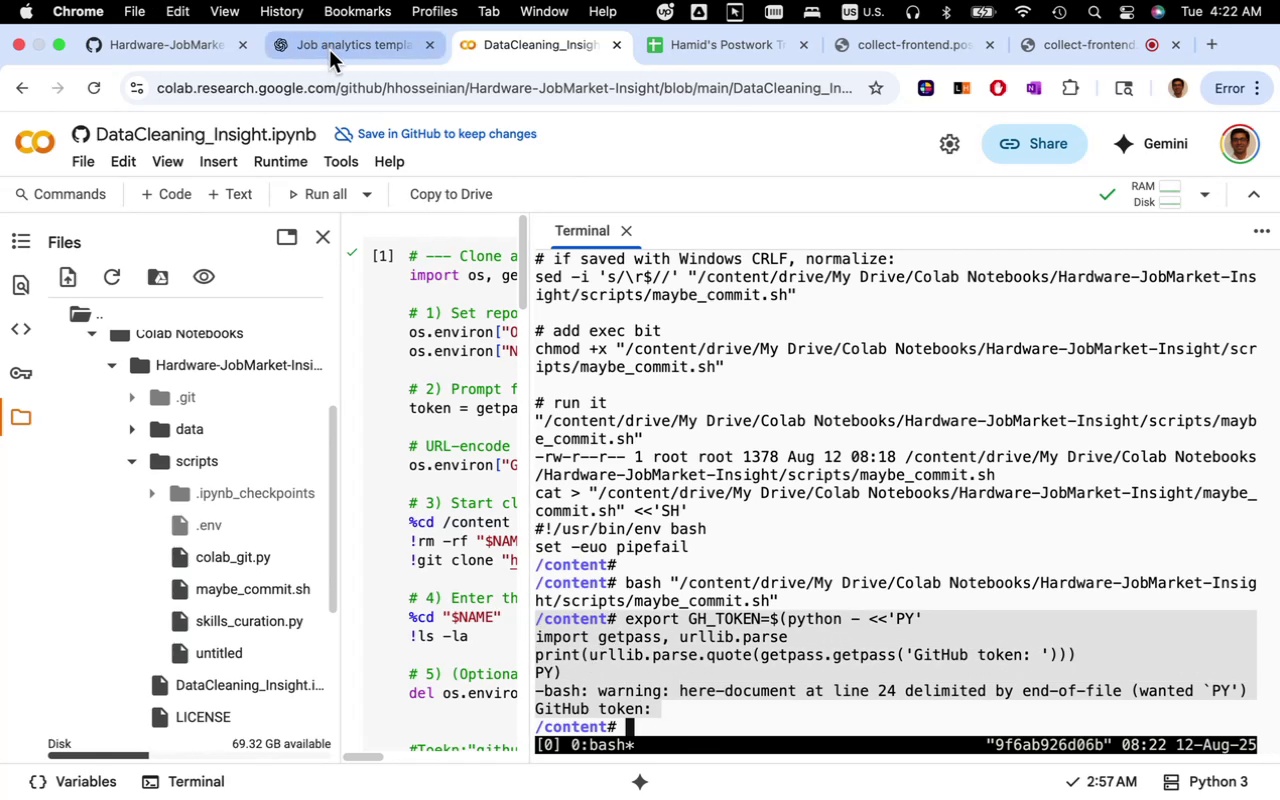 
left_click([334, 49])
 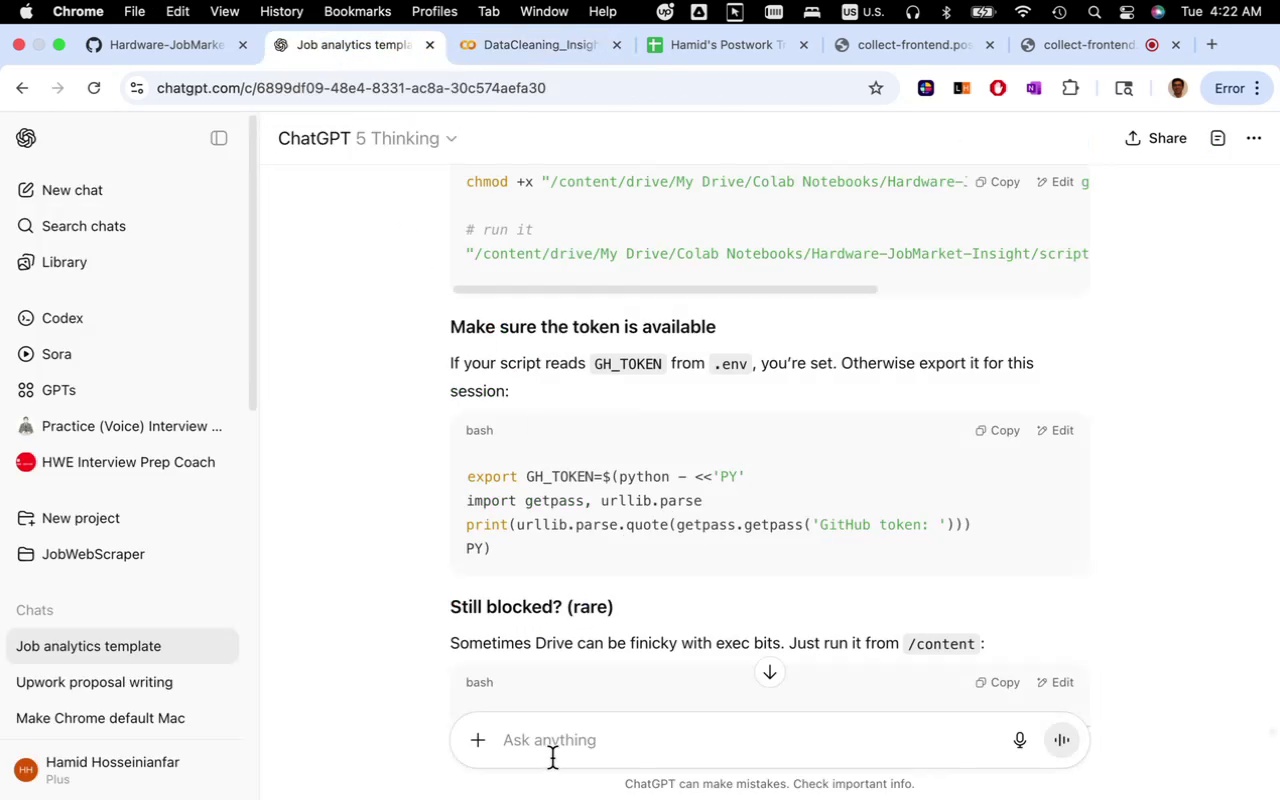 
left_click([555, 750])
 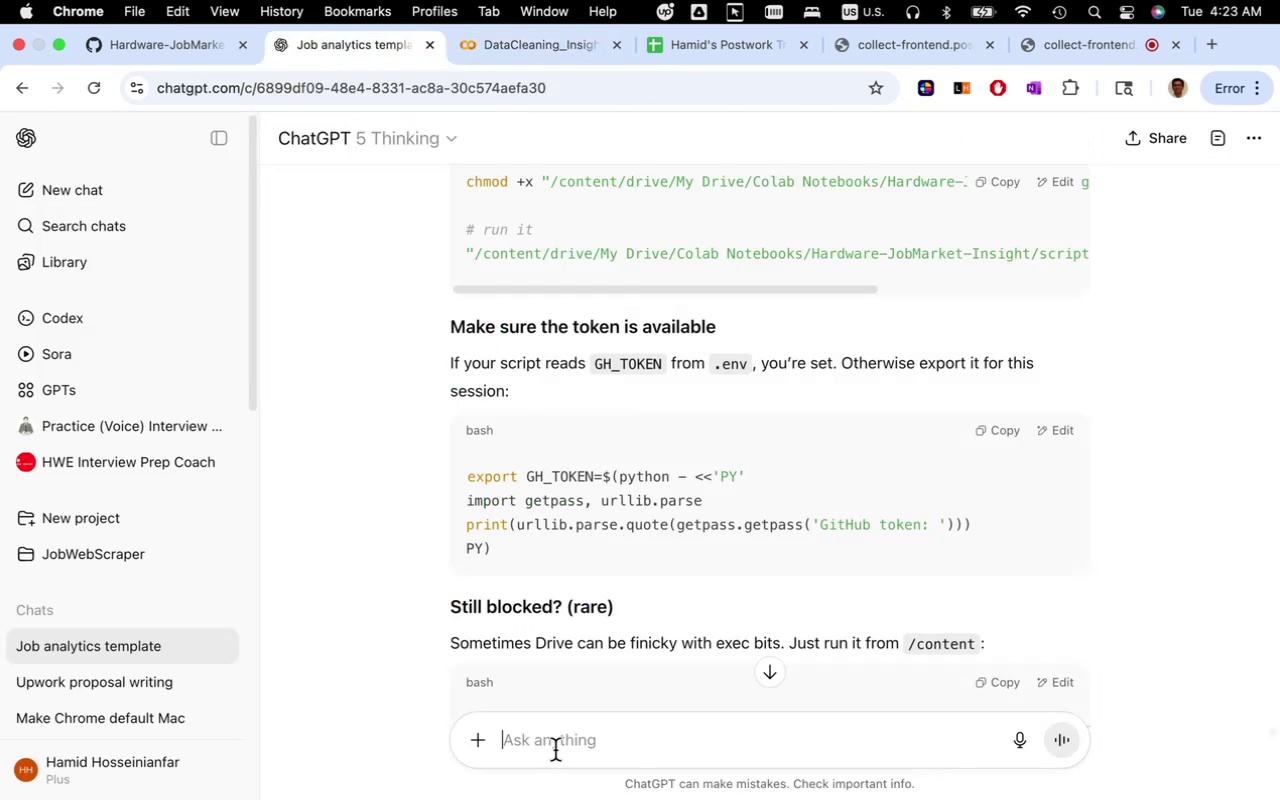 
key(Meta+V)
 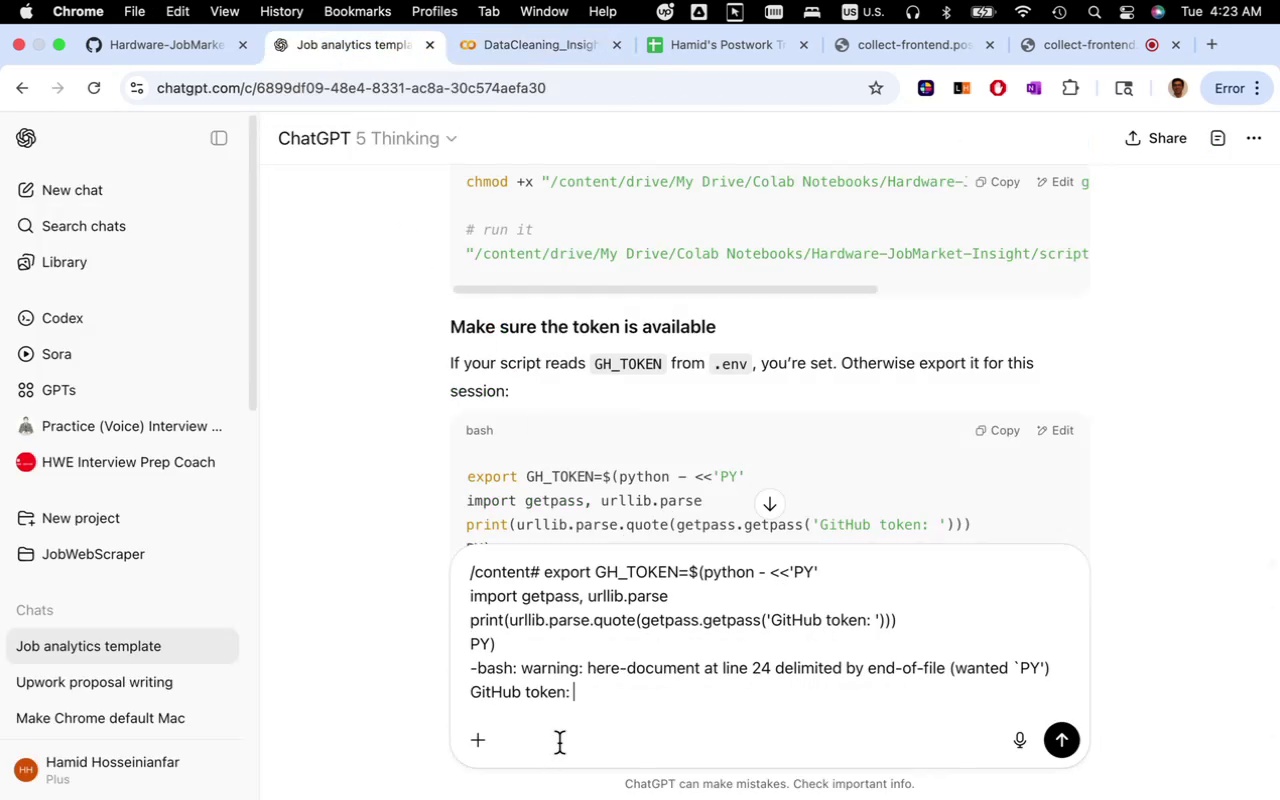 
key(Enter)
 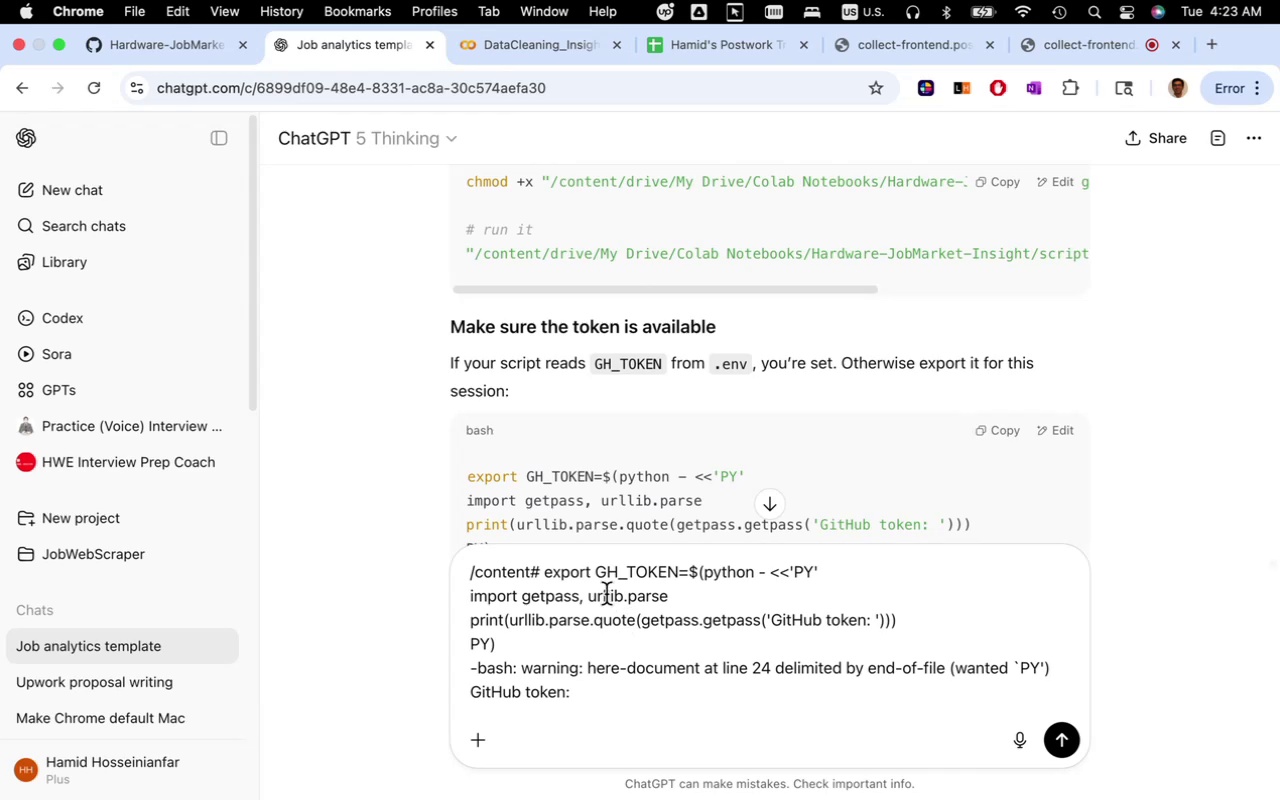 
scroll: coordinate [652, 680], scroll_direction: down, amount: 2.0
 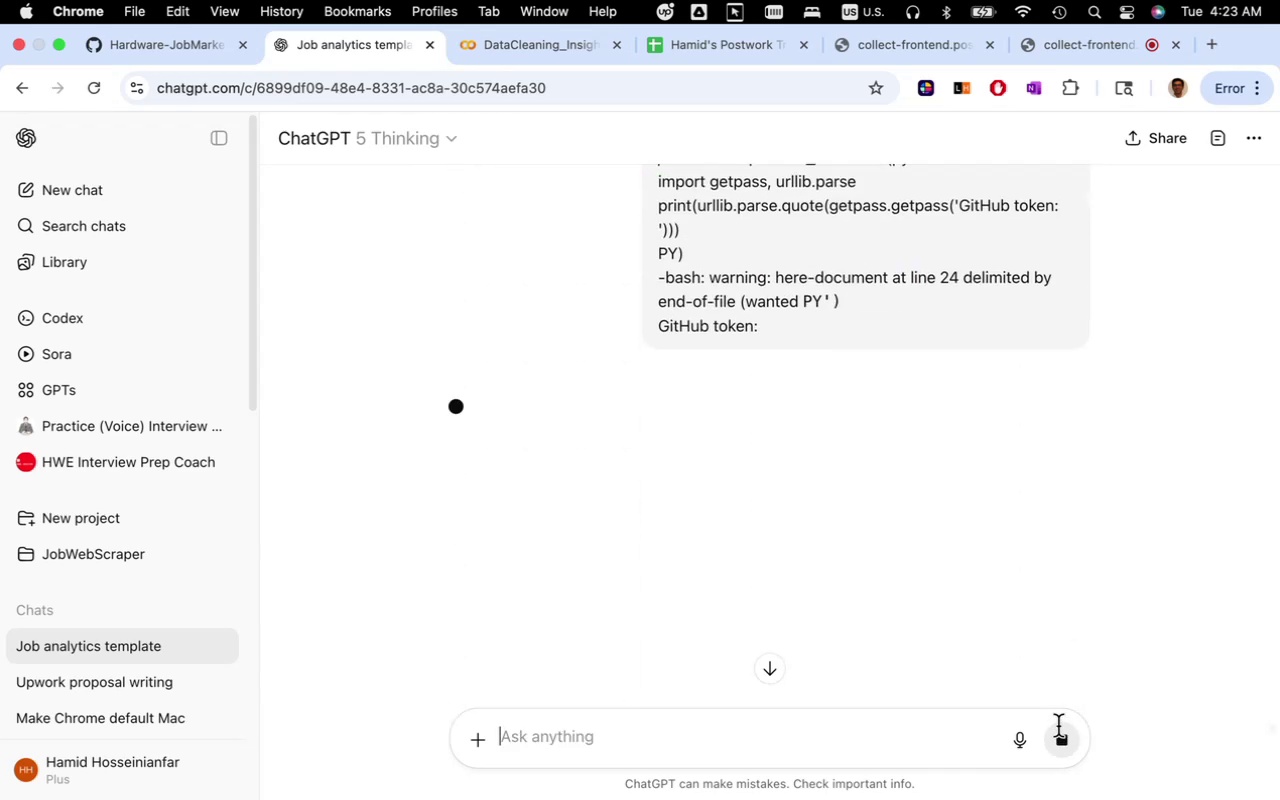 
scroll: coordinate [842, 579], scroll_direction: up, amount: 15.0
 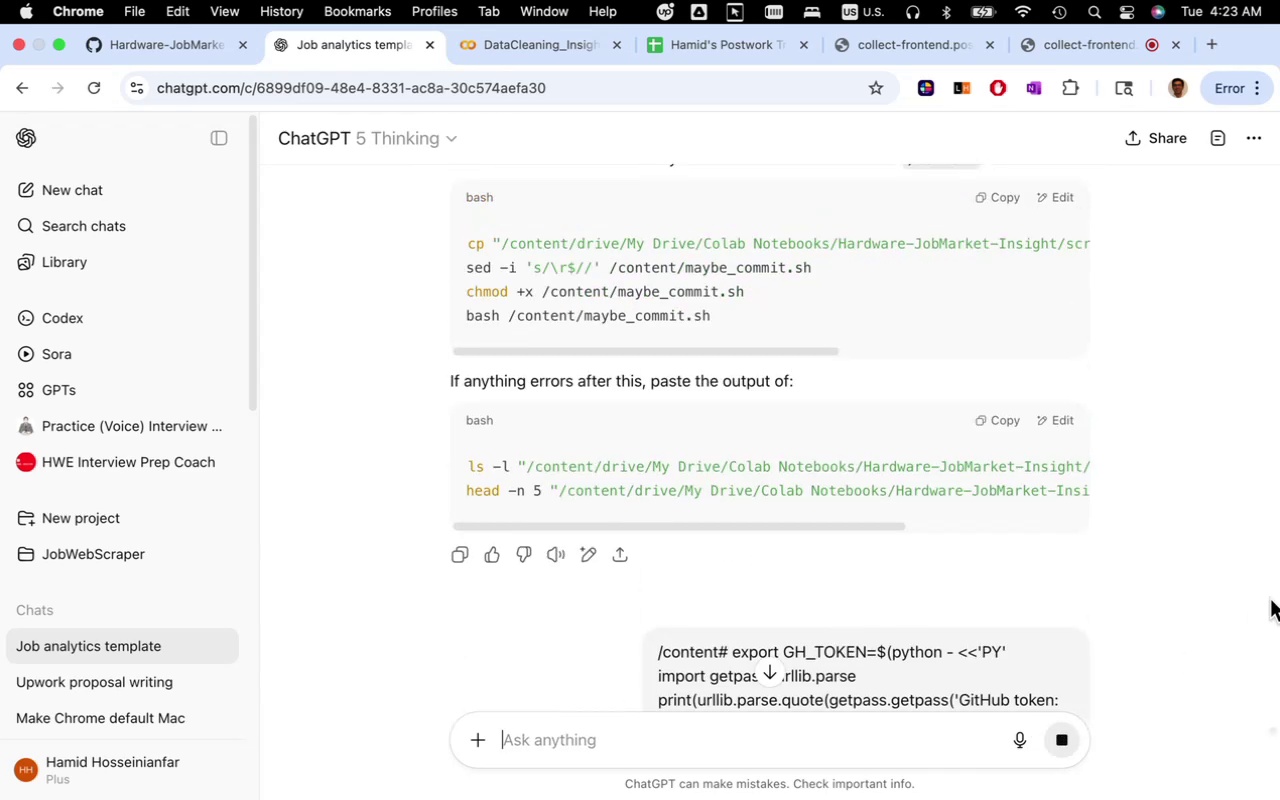 
wait(6.42)
 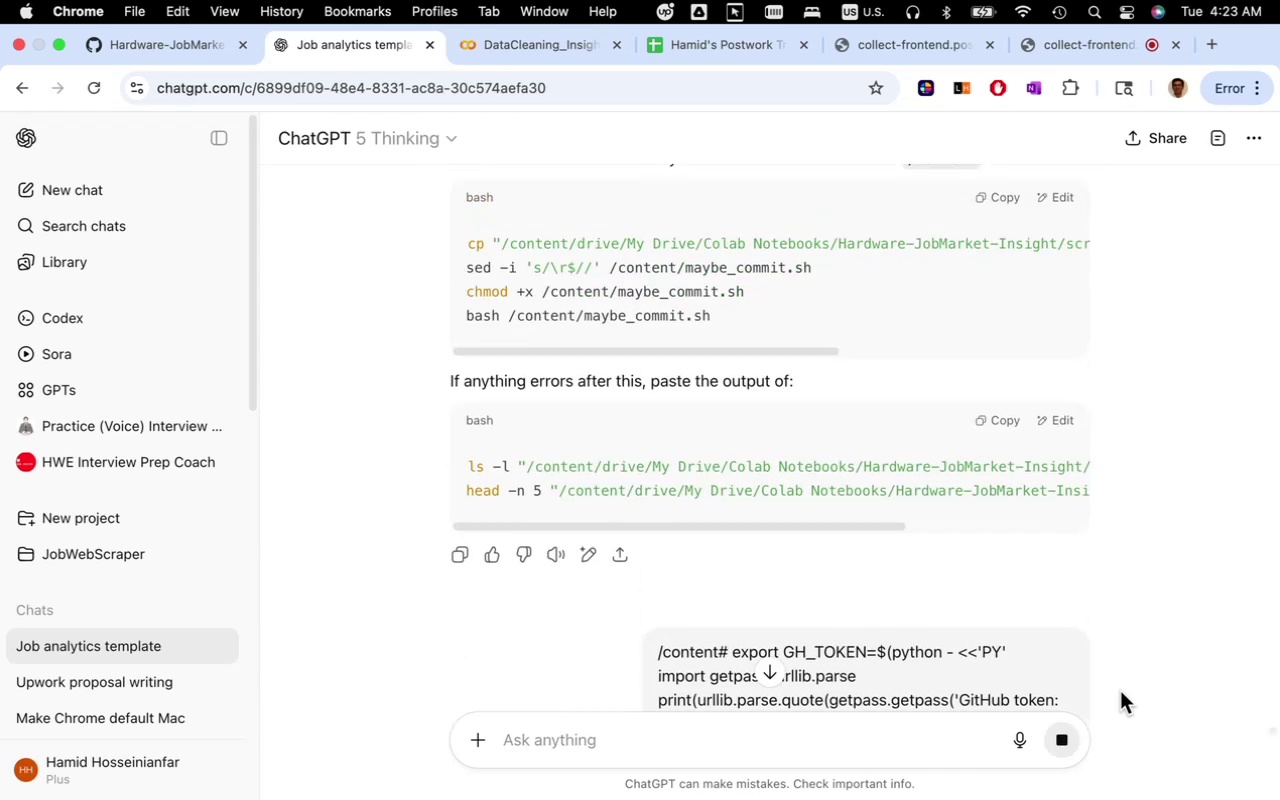 
scroll: coordinate [638, 572], scroll_direction: up, amount: 4.0
 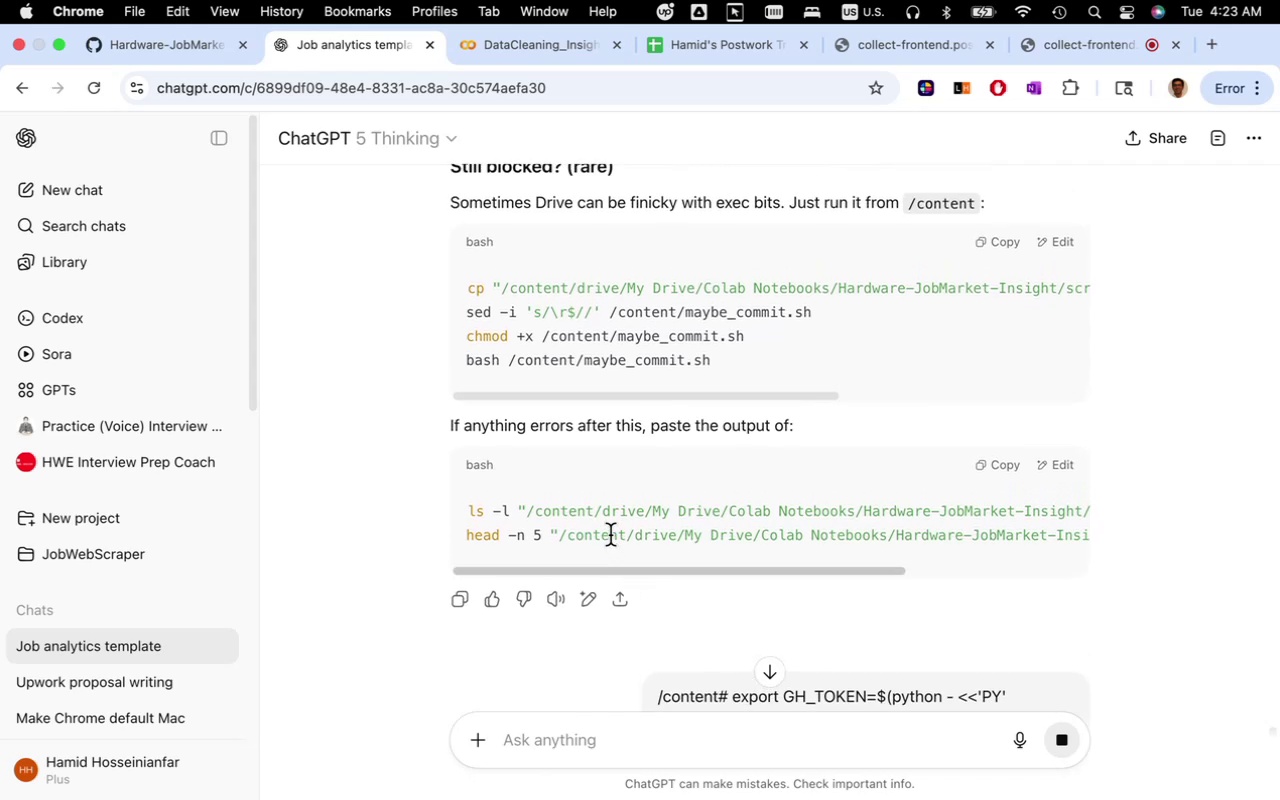 
wait(8.45)
 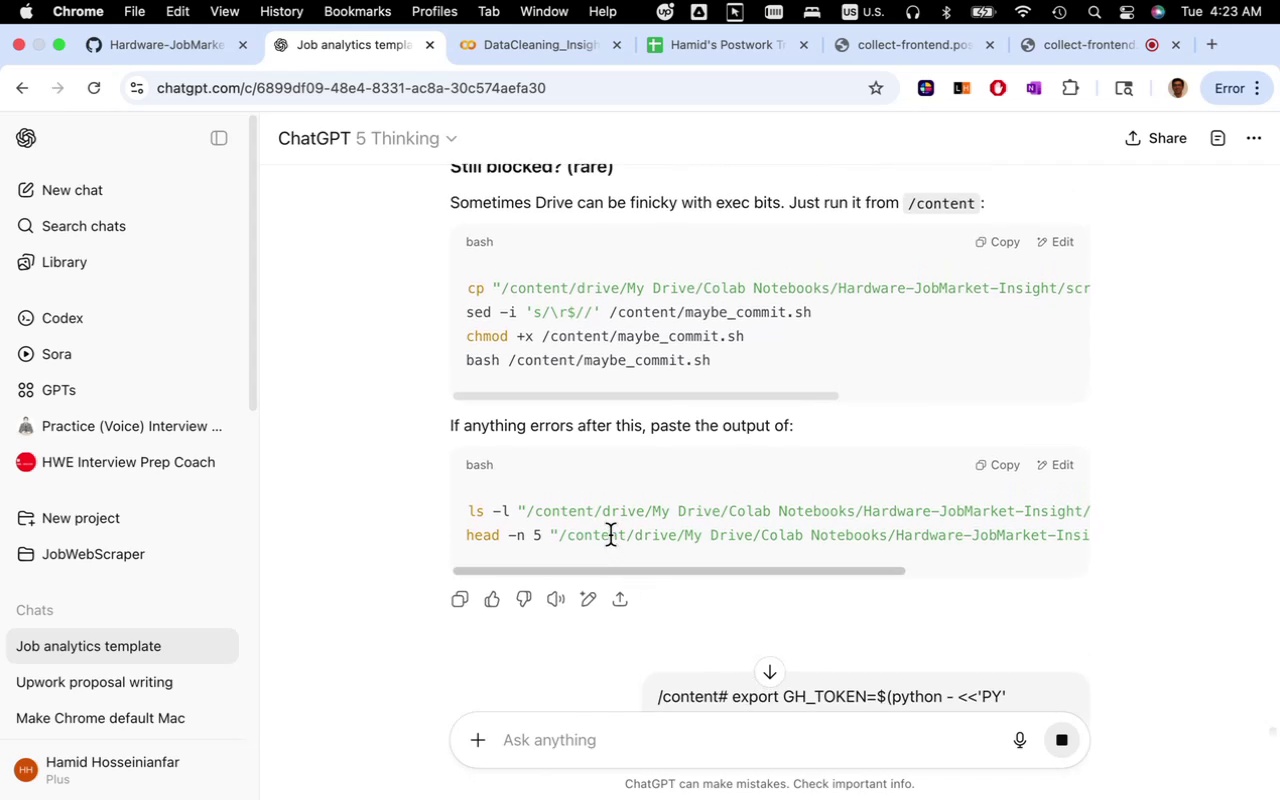 
scroll: coordinate [613, 543], scroll_direction: down, amount: 20.0
 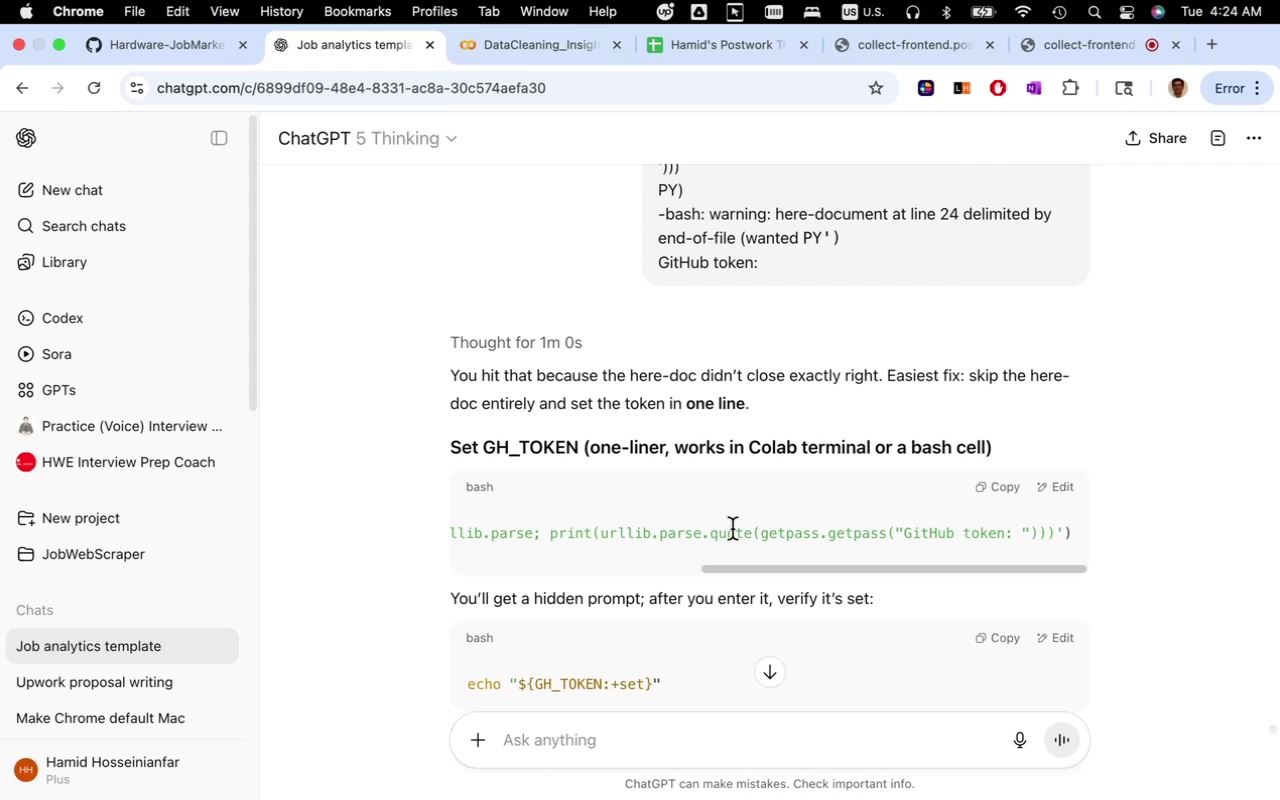 
wait(89.54)
 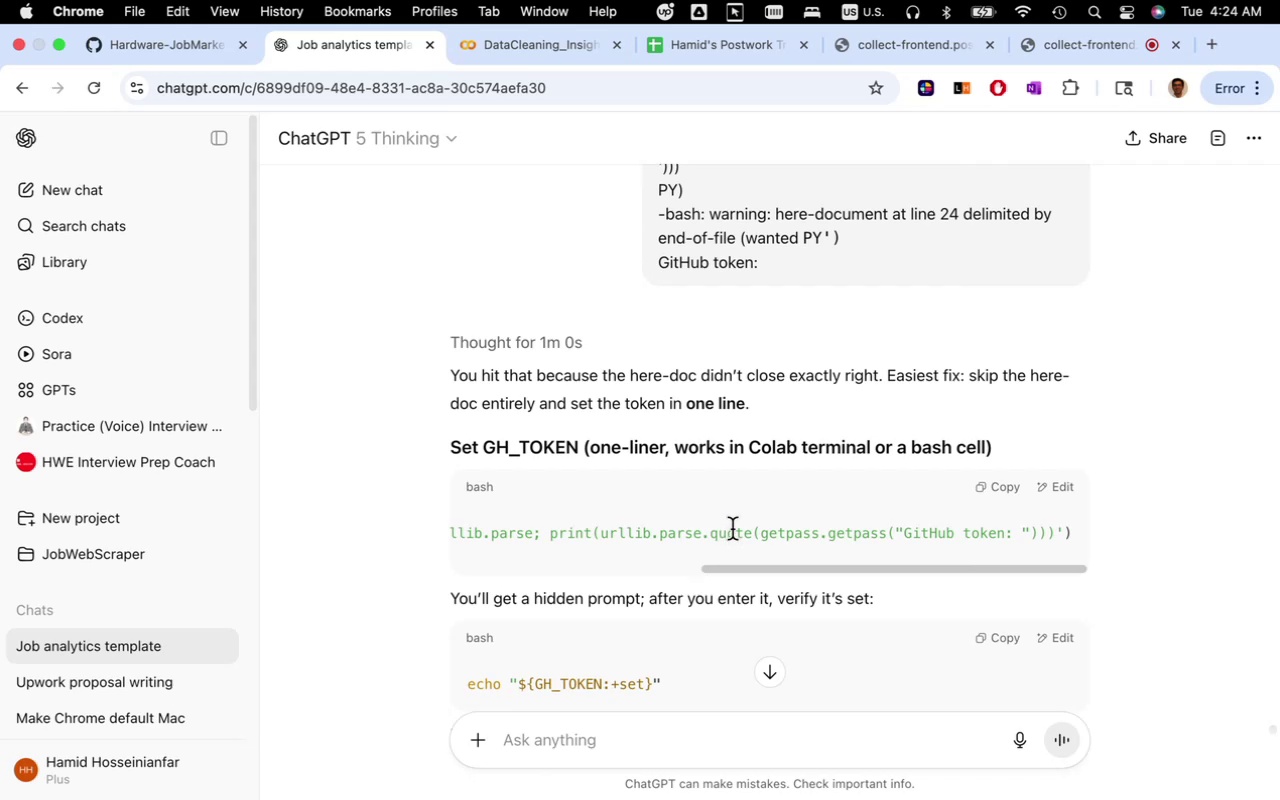 
left_click([567, 49])
 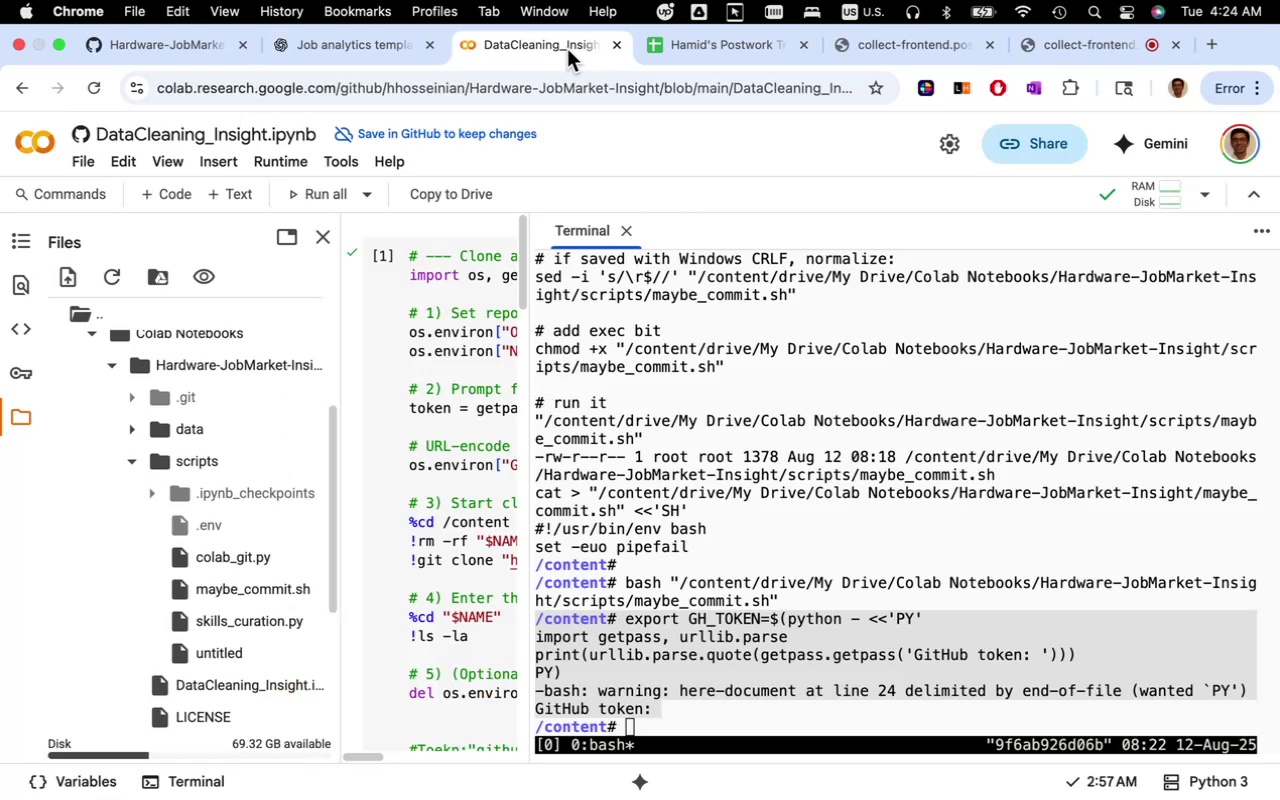 
key(Meta+CommandLeft)
 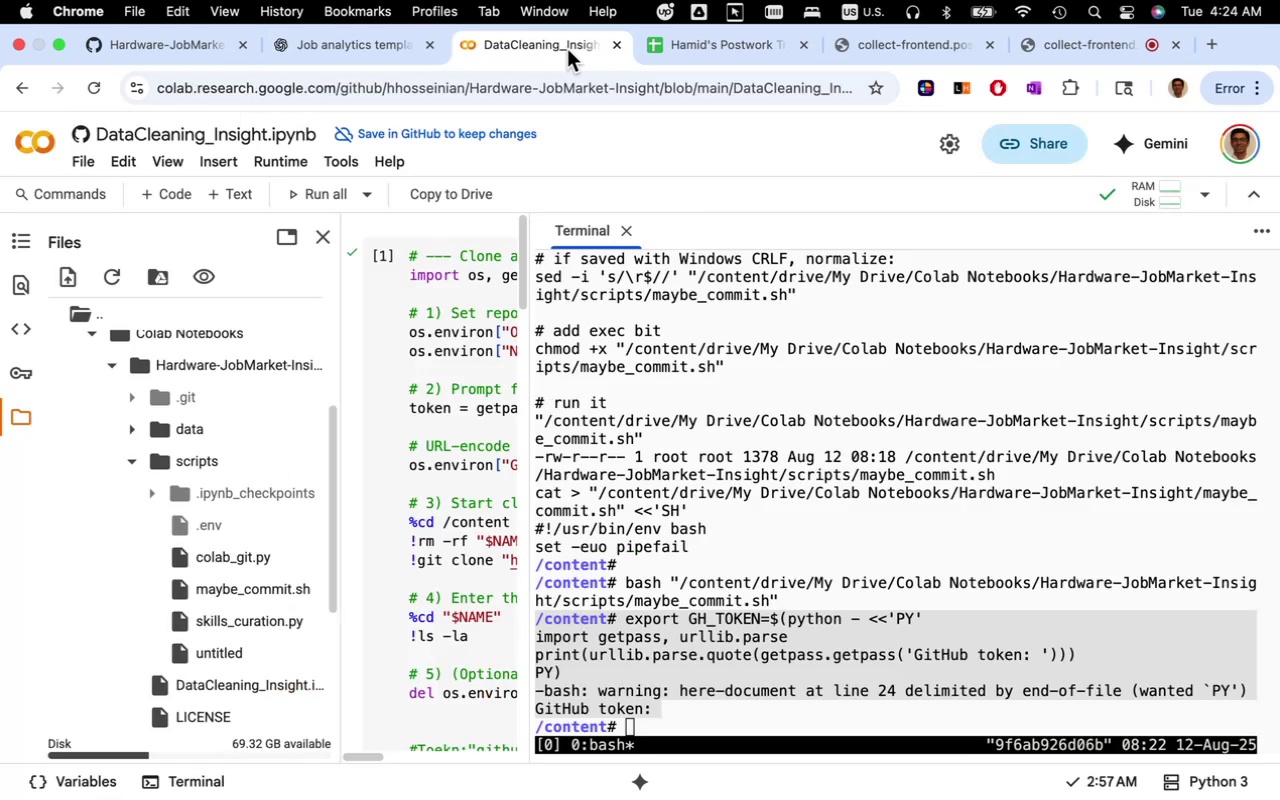 
key(Meta+V)
 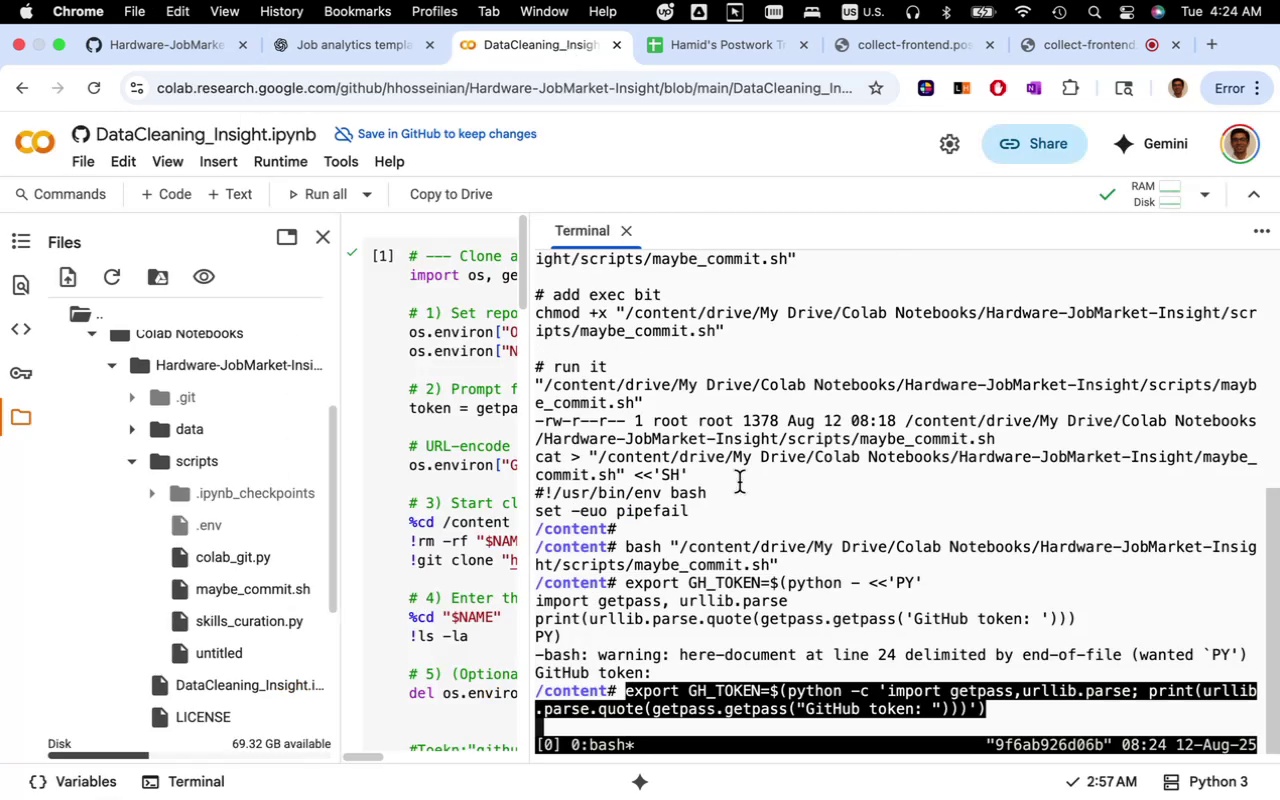 
hold_key(key=Enter, duration=0.38)
 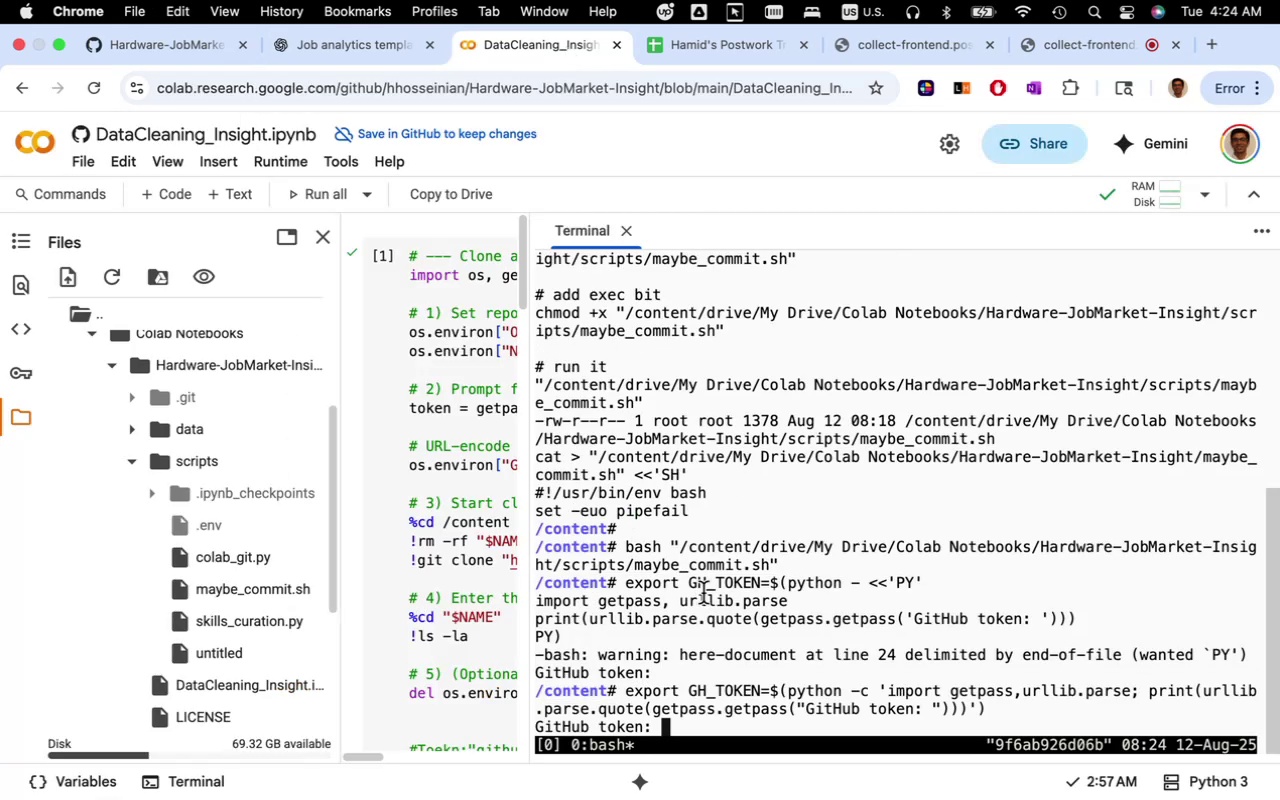 
left_click([755, 656])
 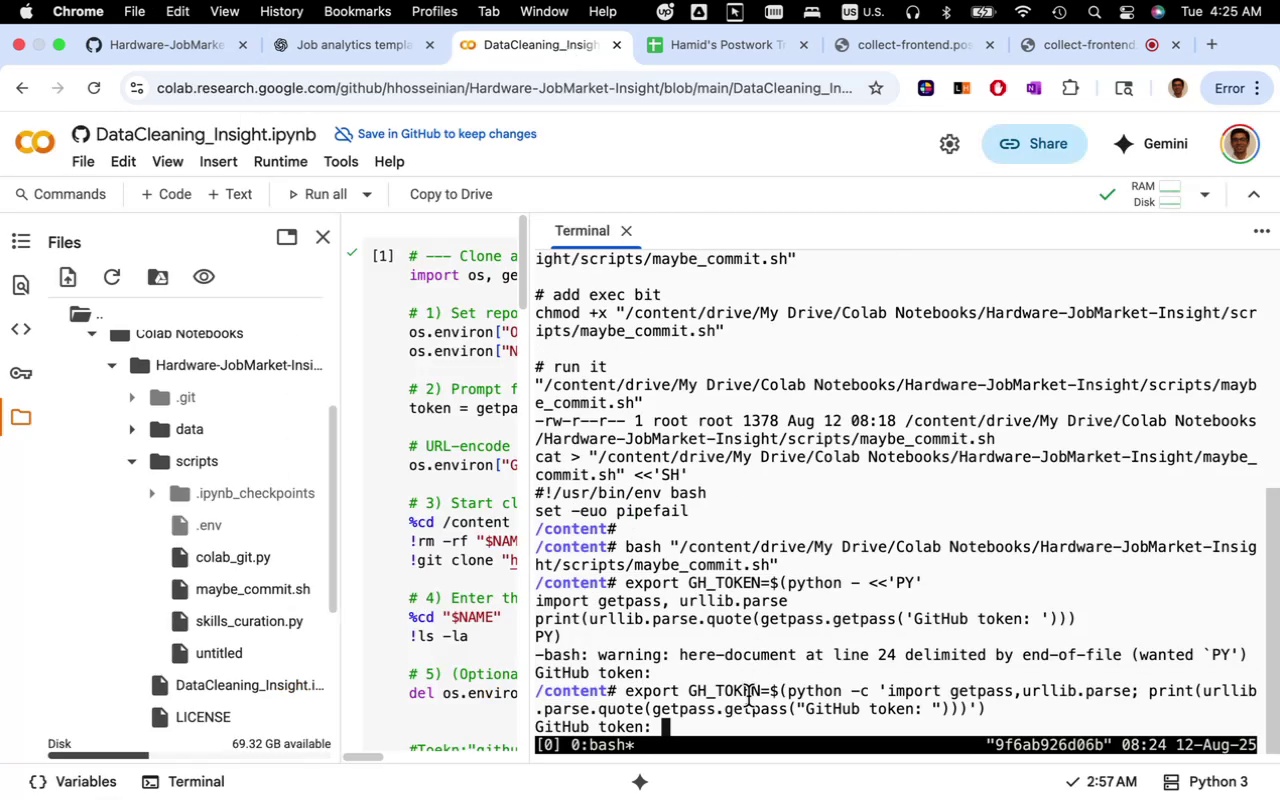 
left_click([748, 696])
 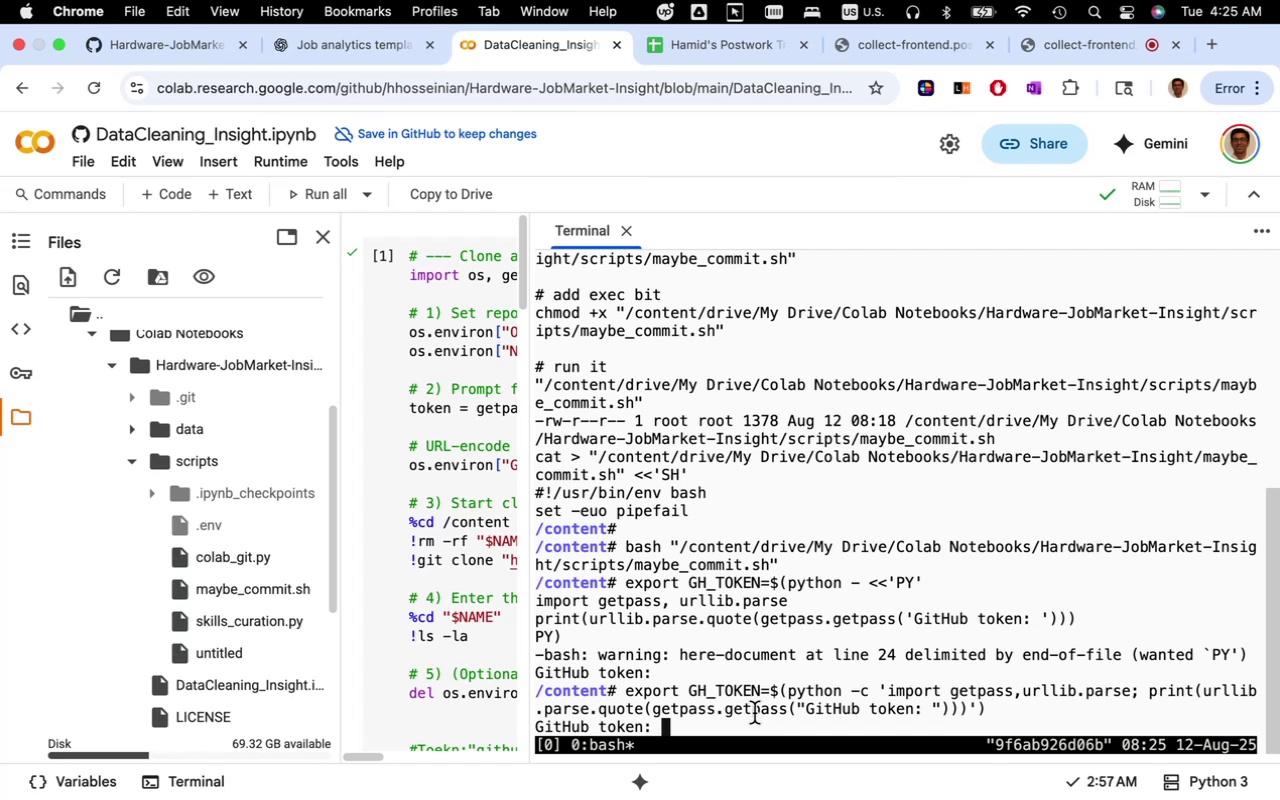 
hold_key(key=CommandLeft, duration=0.98)
 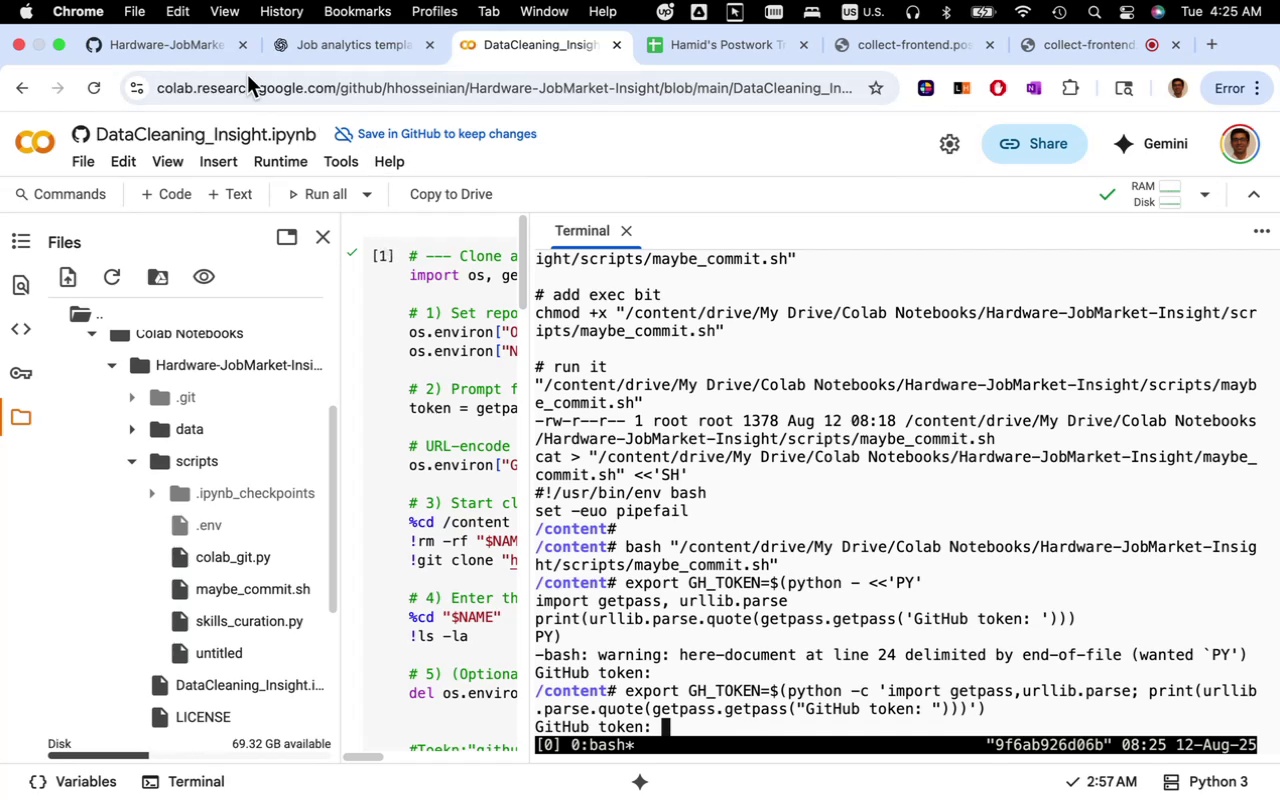 
left_click([189, 47])
 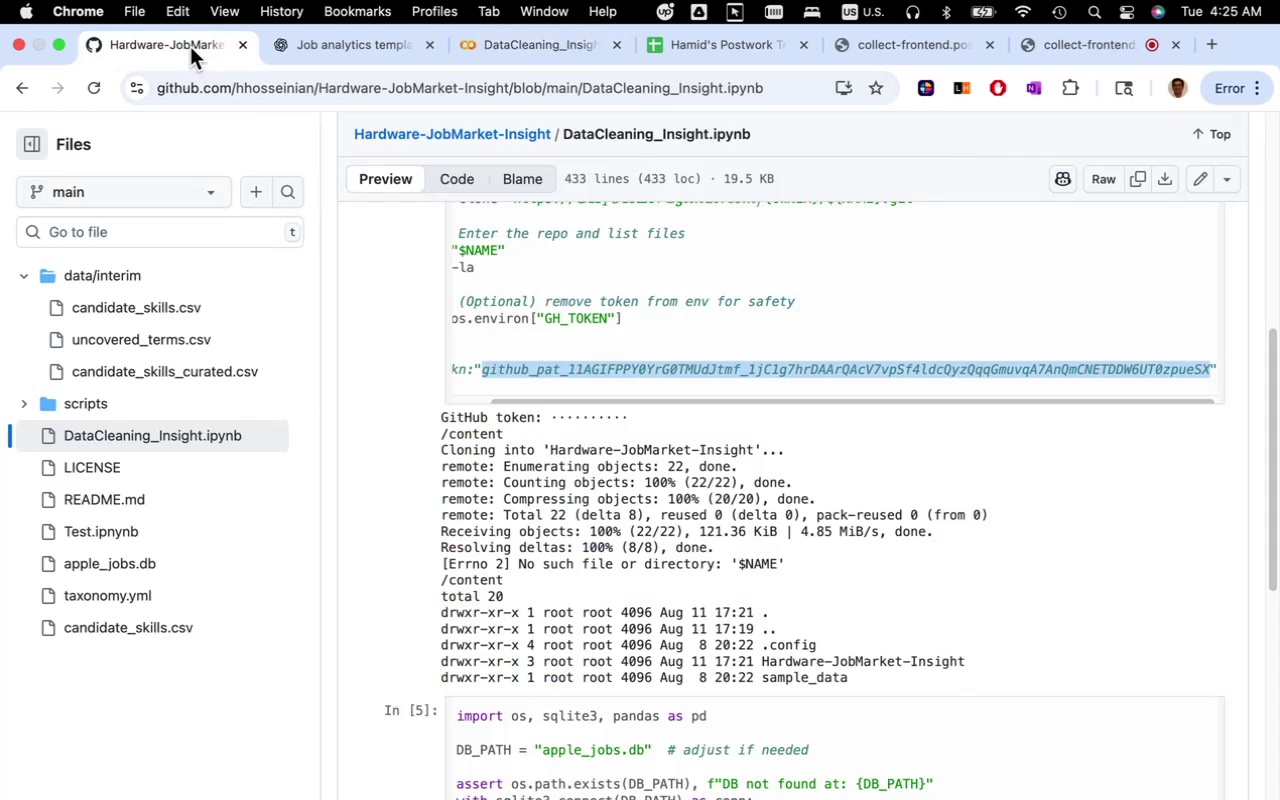 
key(Meta+C)
 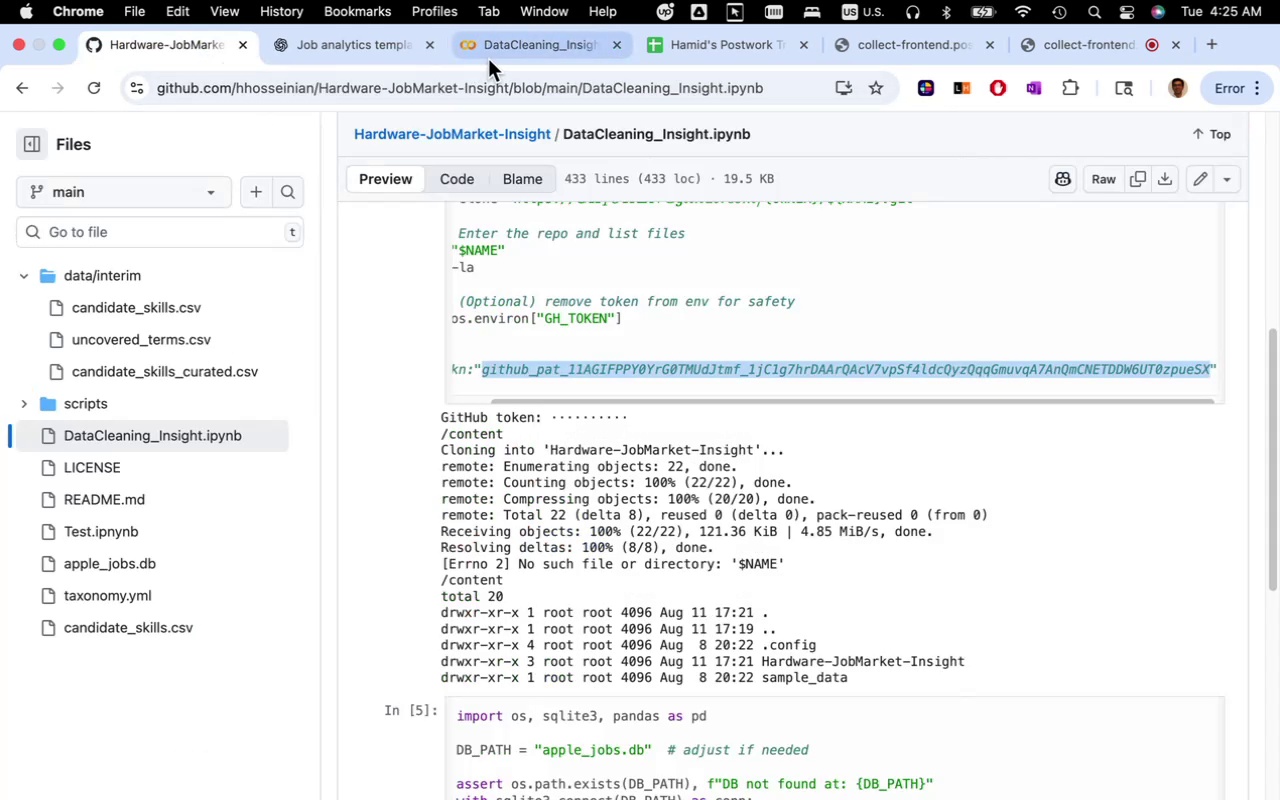 
left_click([506, 53])
 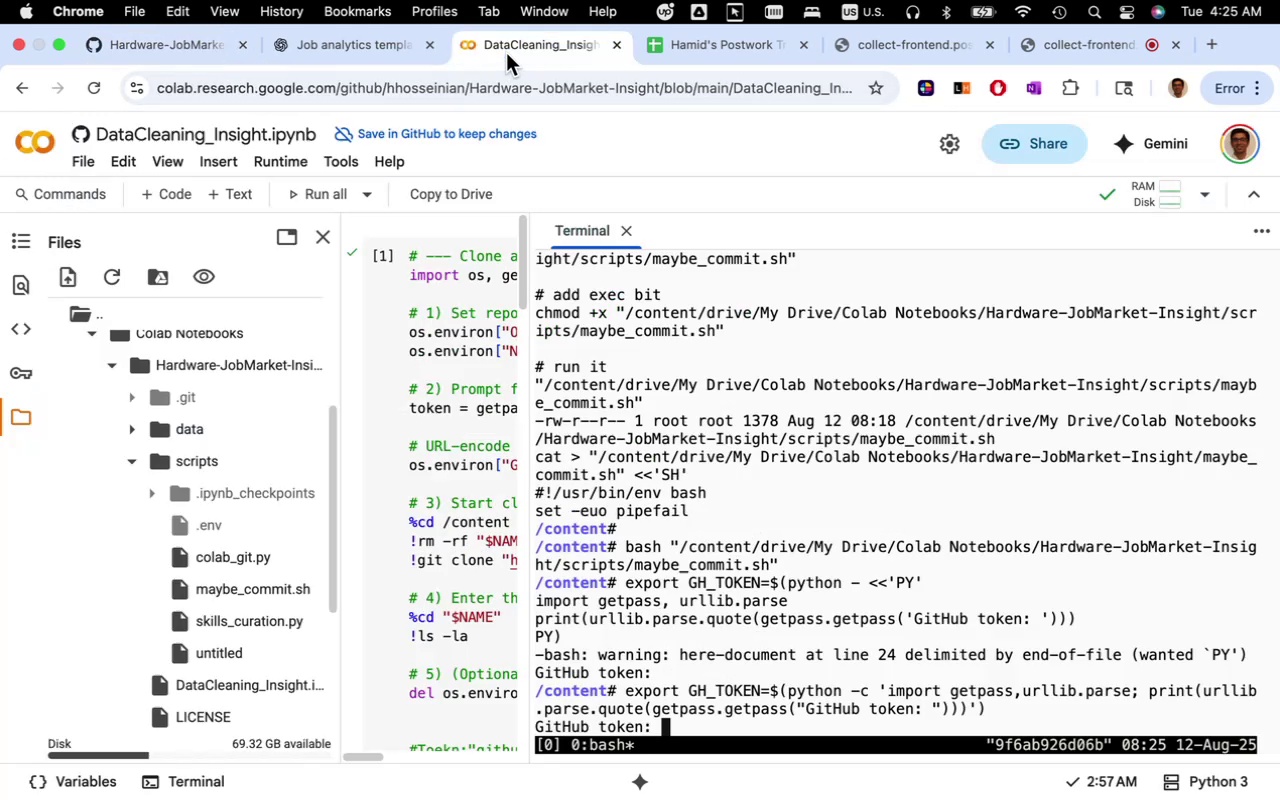 
key(Meta+V)
 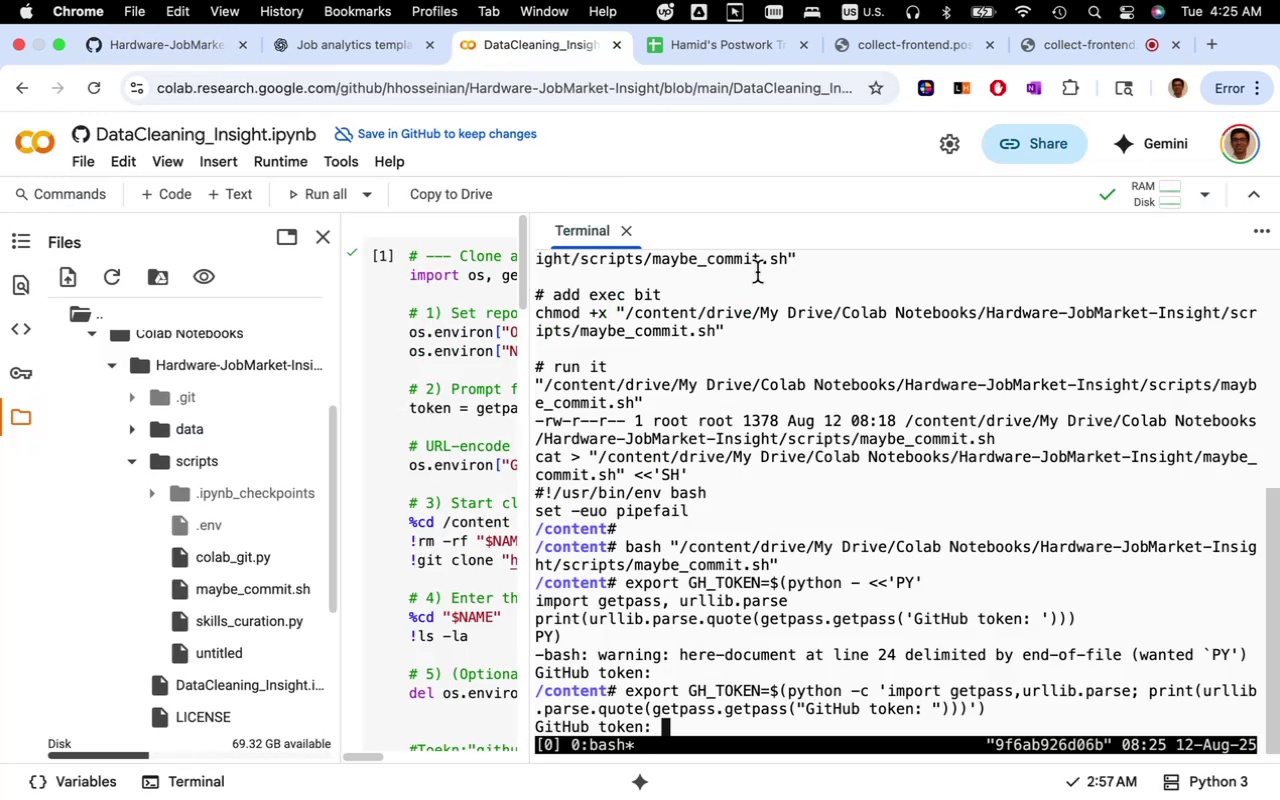 
key(Enter)
 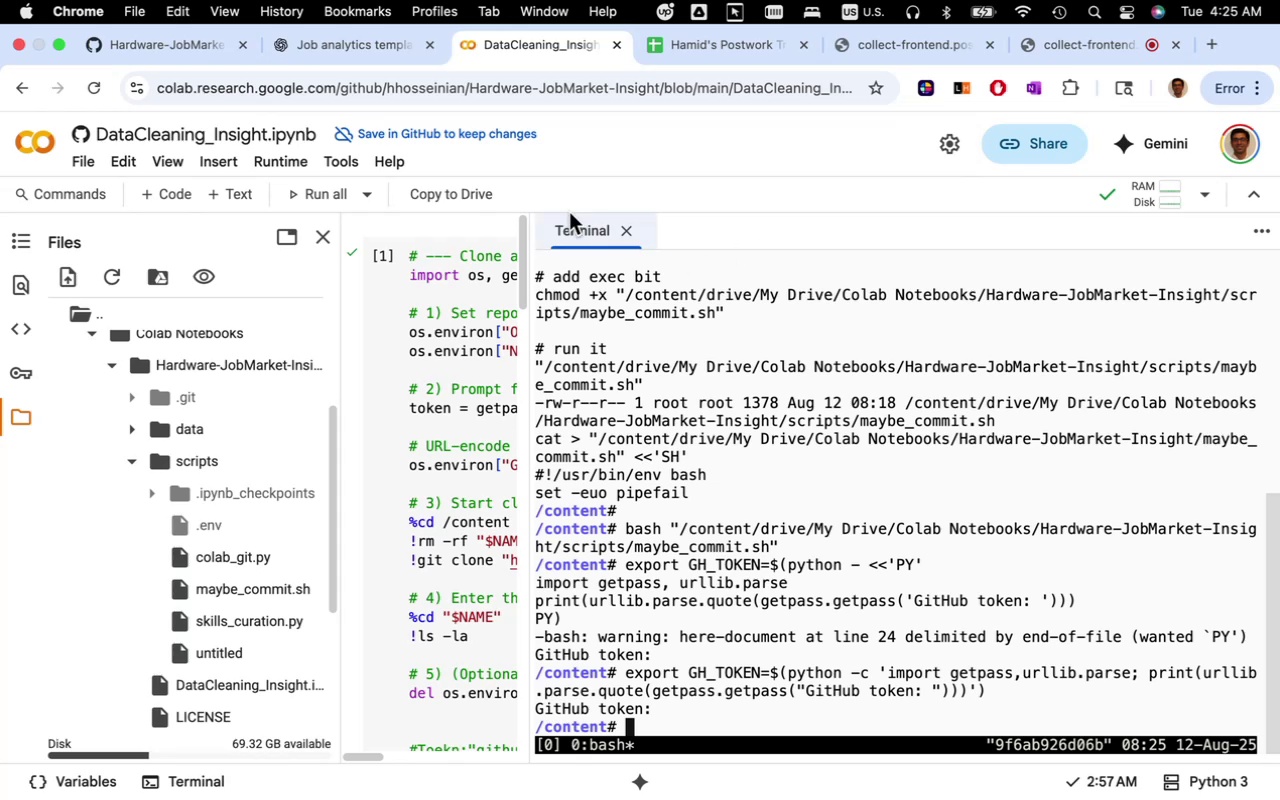 
left_click([392, 51])
 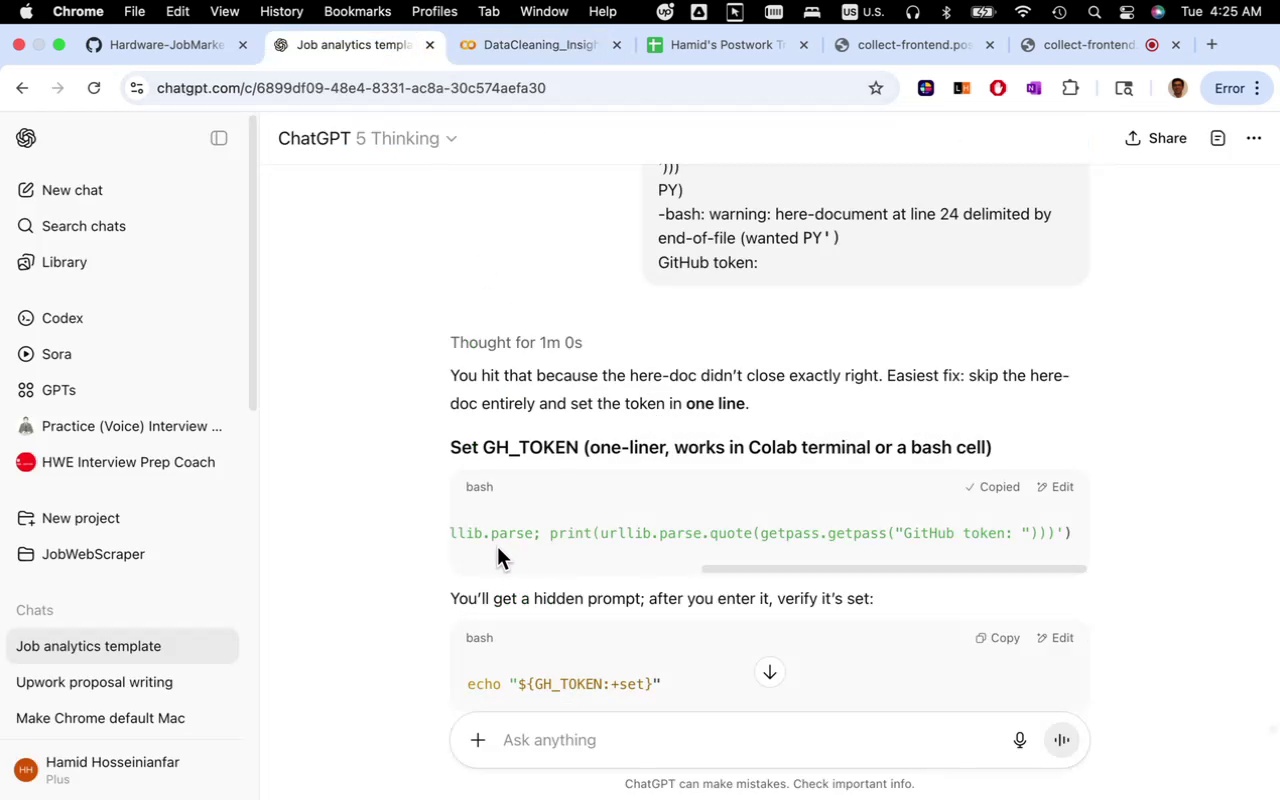 
scroll: coordinate [532, 558], scroll_direction: down, amount: 3.0
 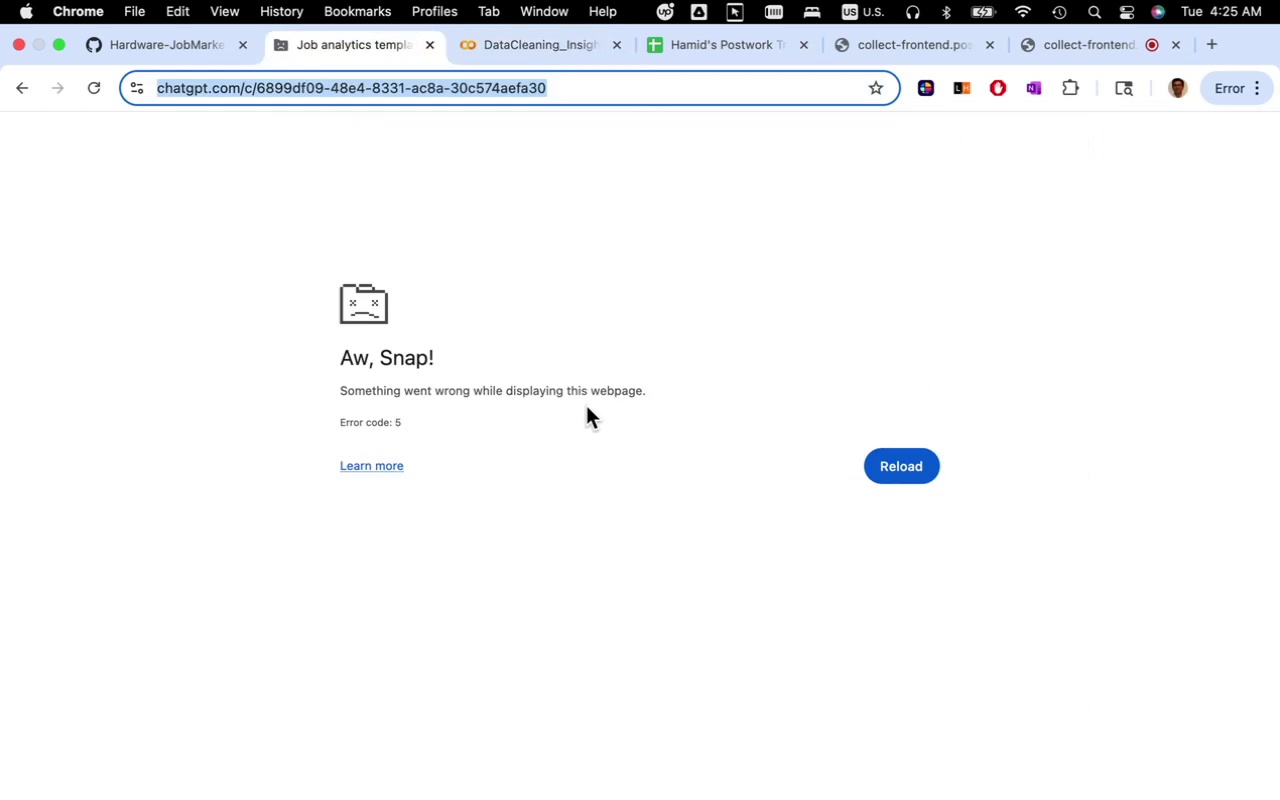 
left_click([895, 476])
 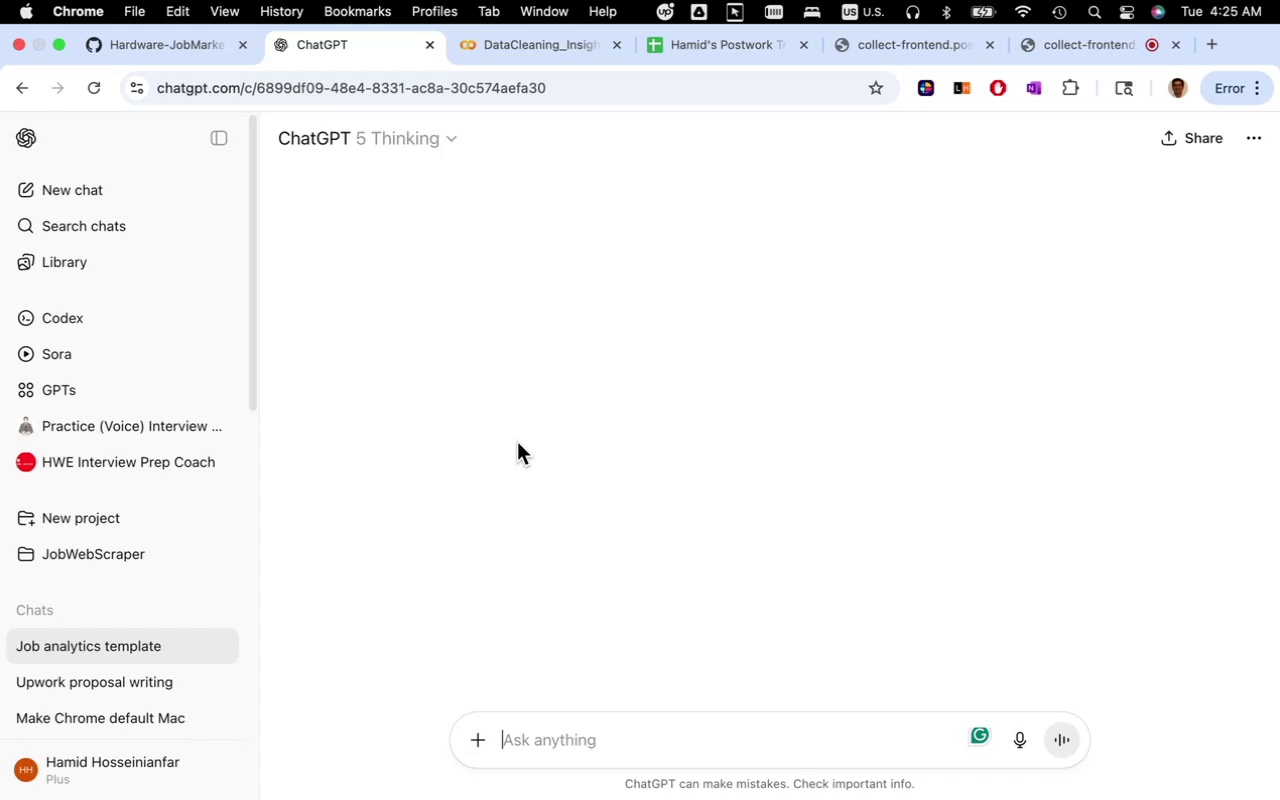 
wait(16.29)
 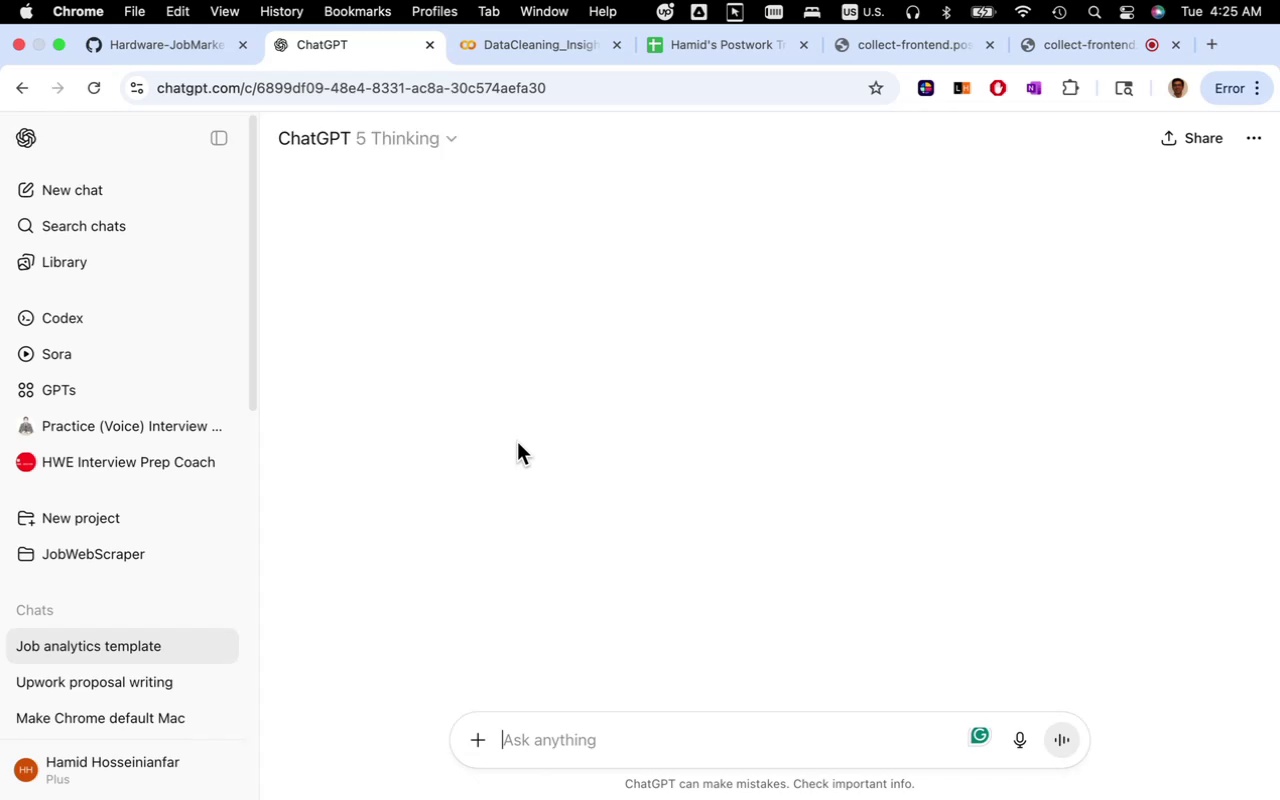 
left_click([167, 645])
 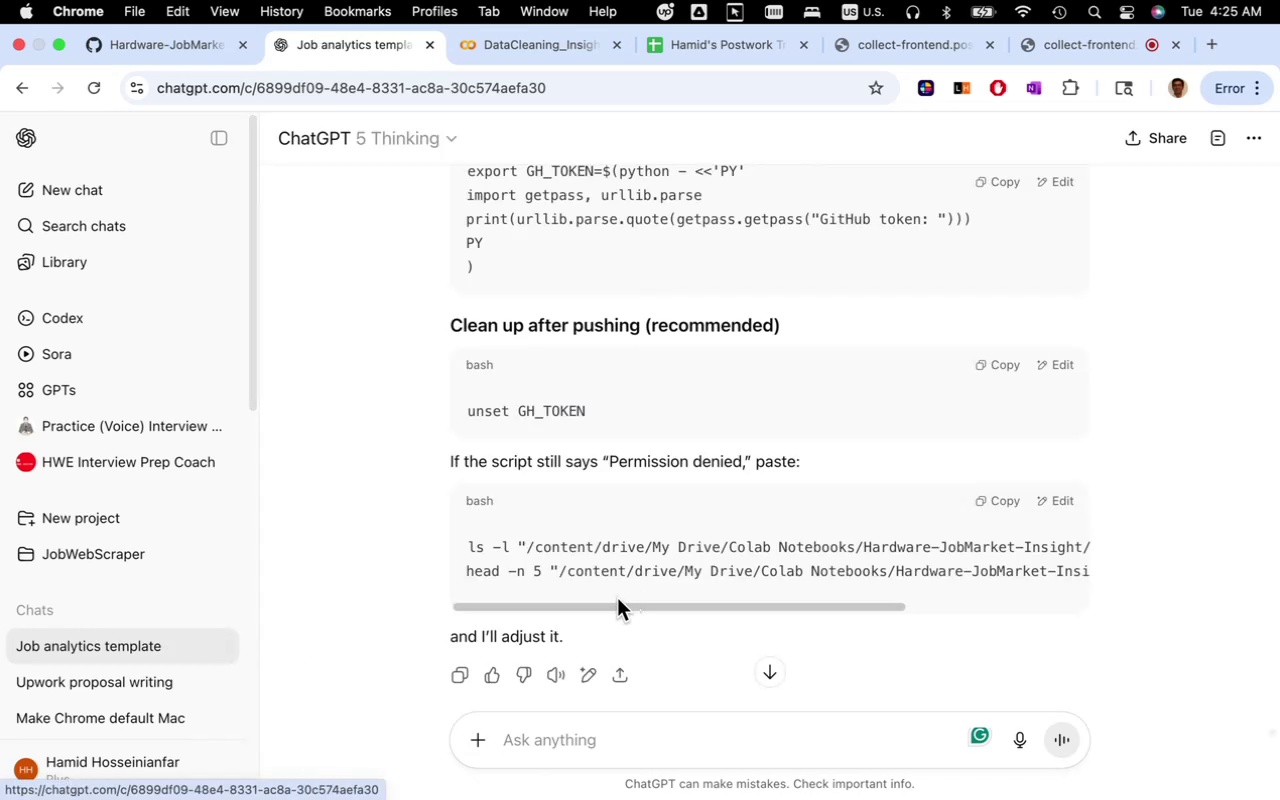 
scroll: coordinate [614, 588], scroll_direction: up, amount: 32.0
 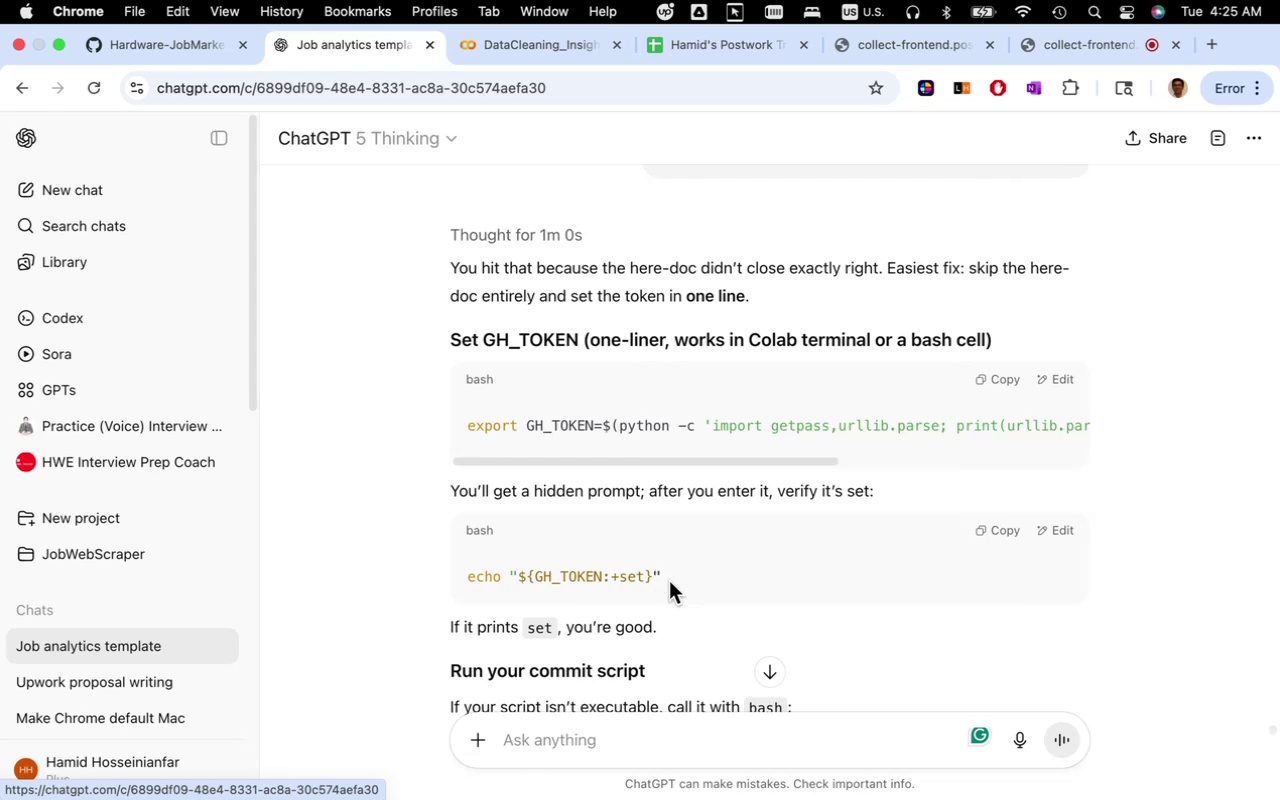 
wait(10.73)
 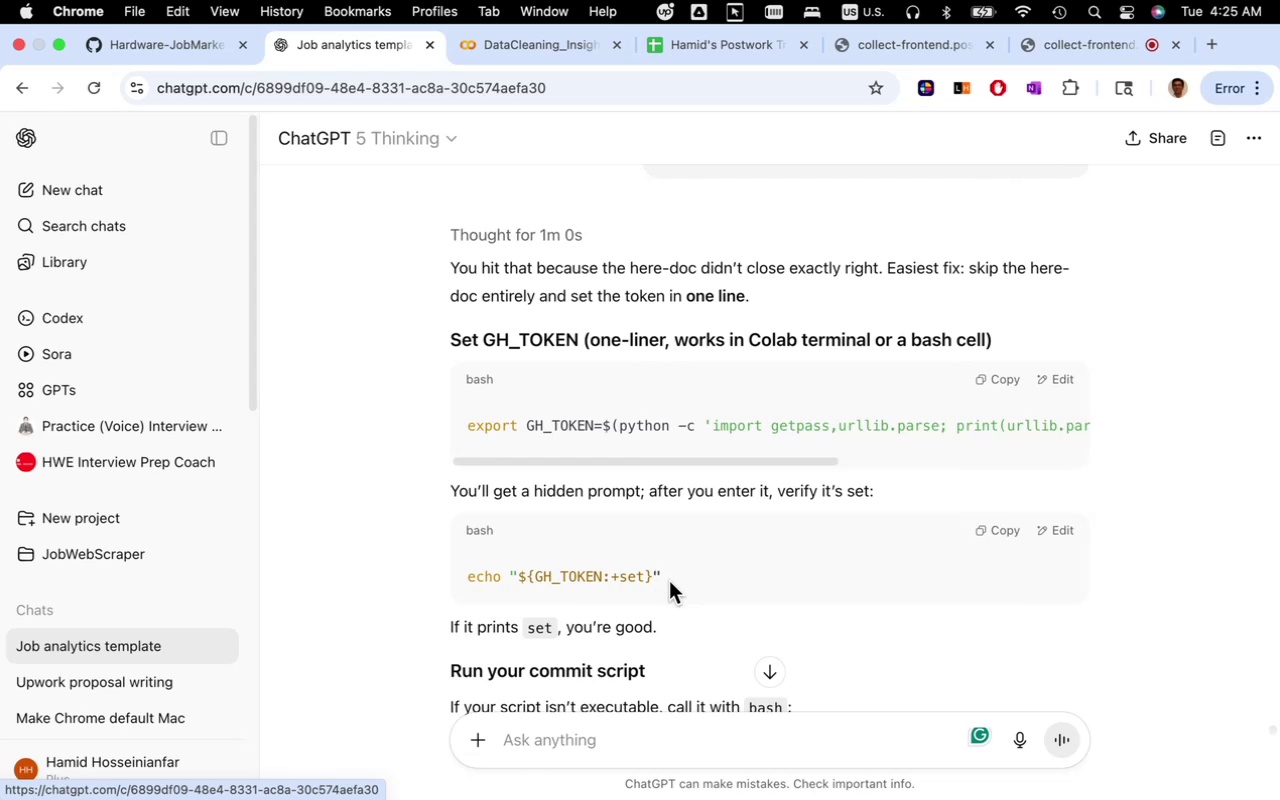 
left_click([999, 528])
 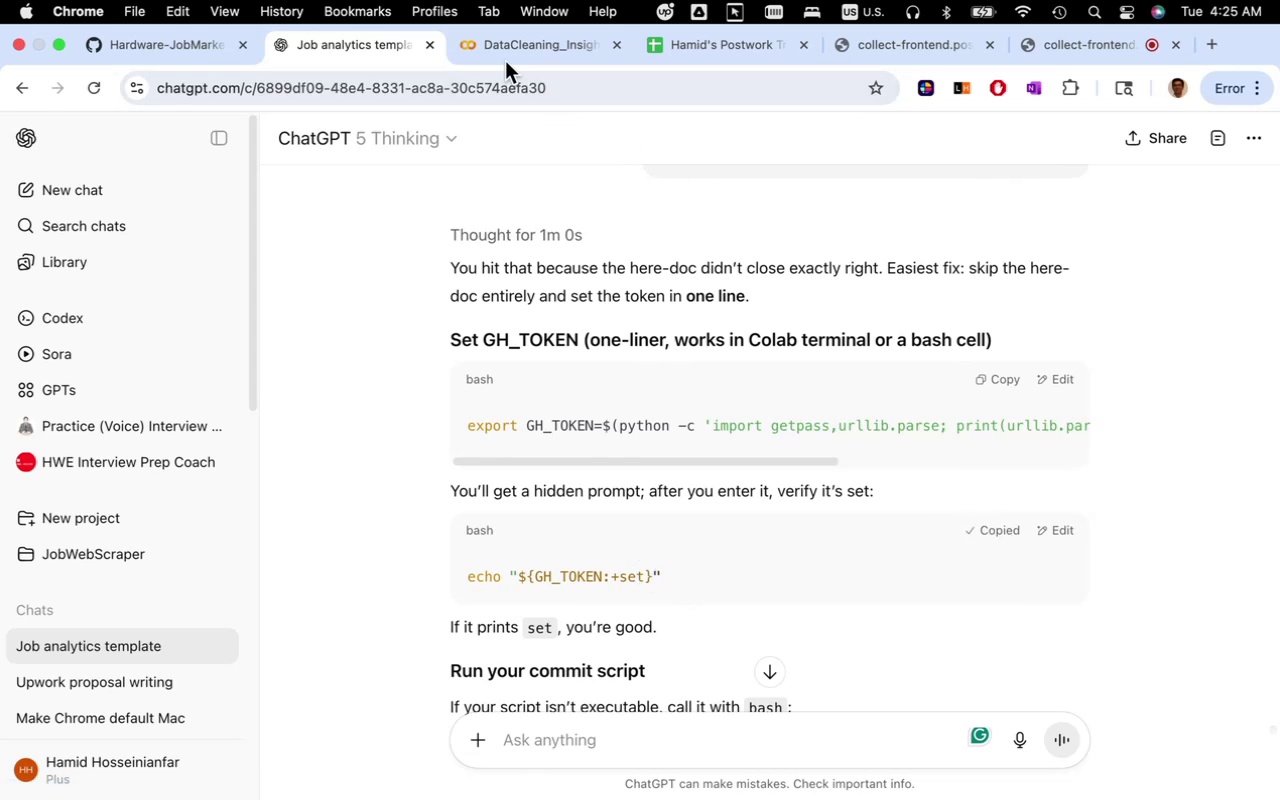 
left_click([542, 51])
 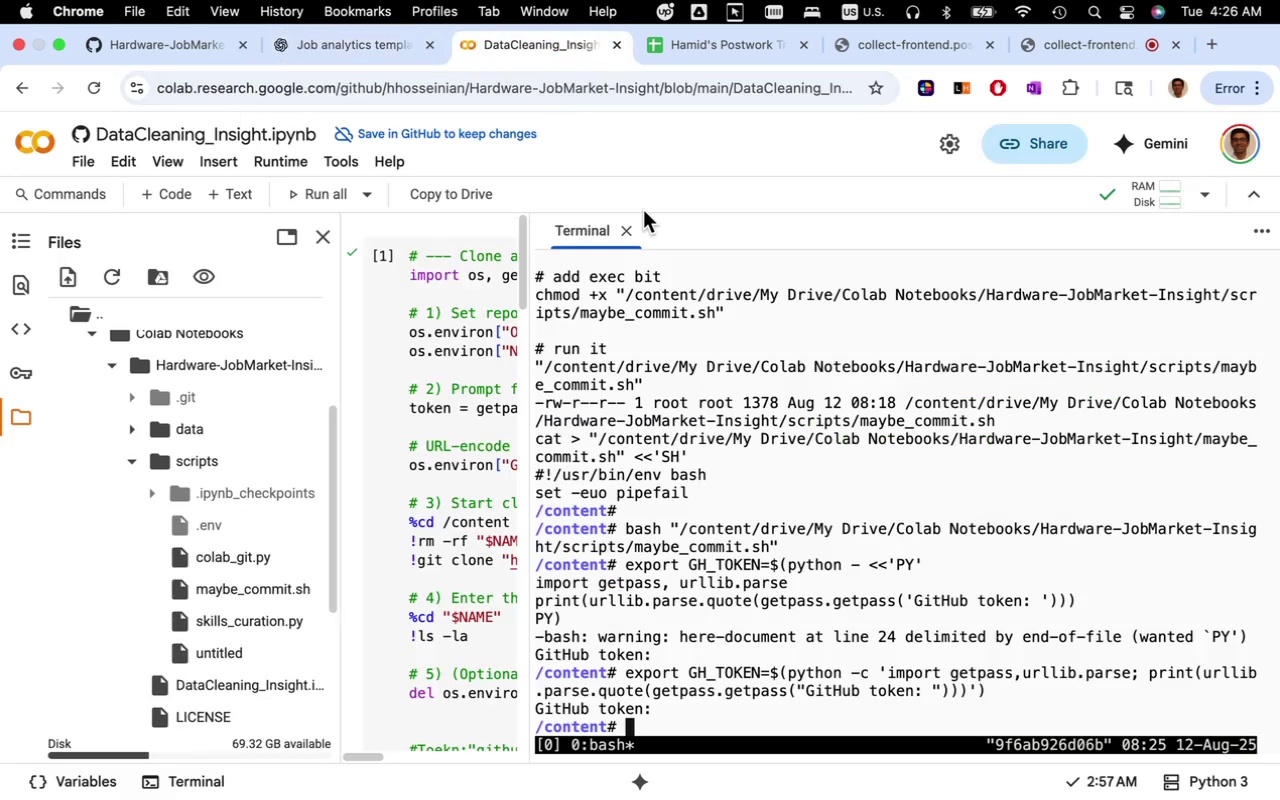 
key(Meta+V)
 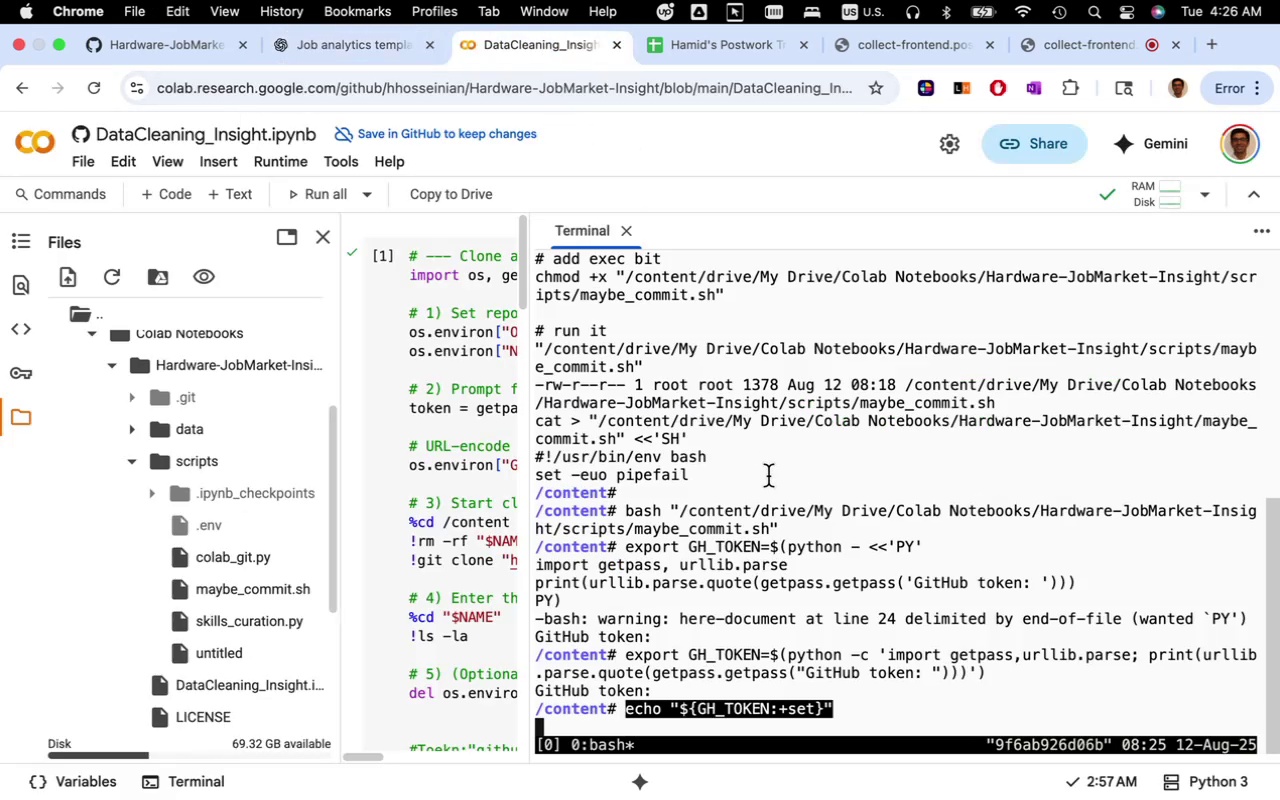 
key(Enter)
 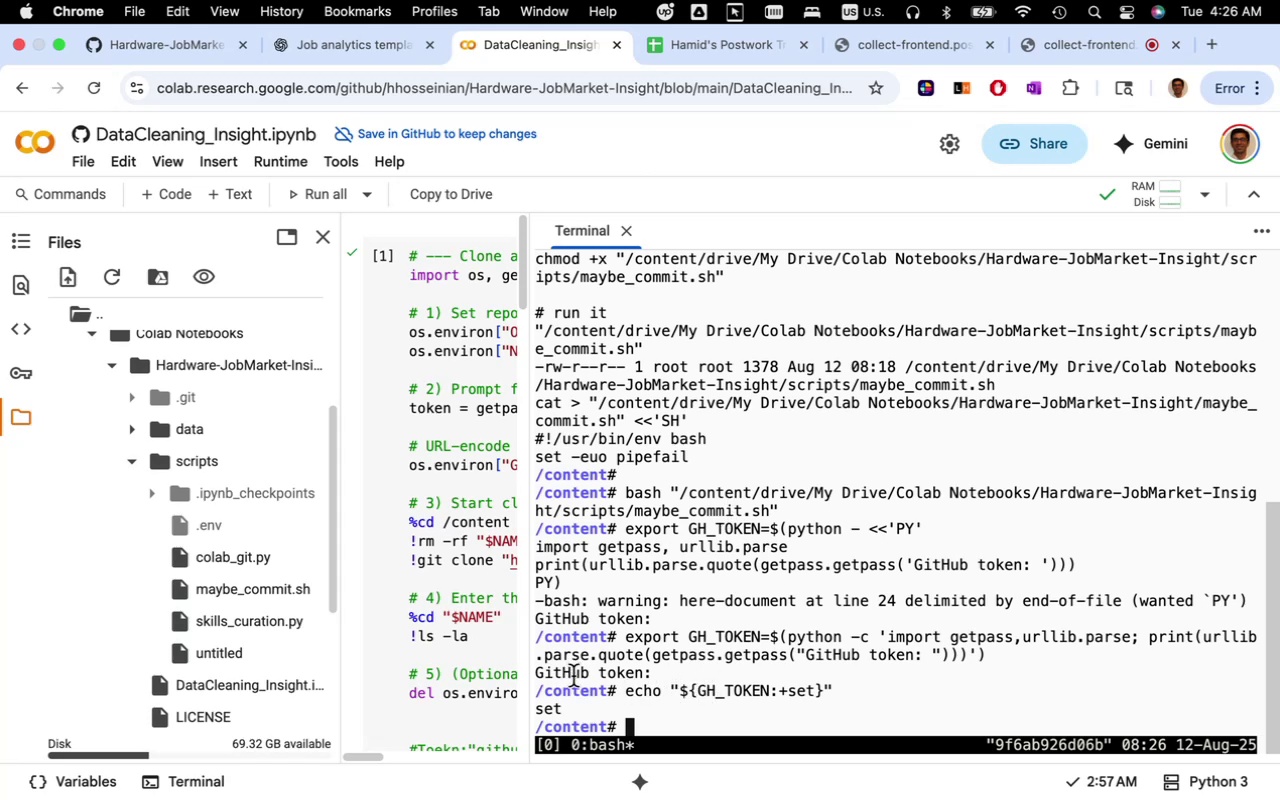 
wait(11.96)
 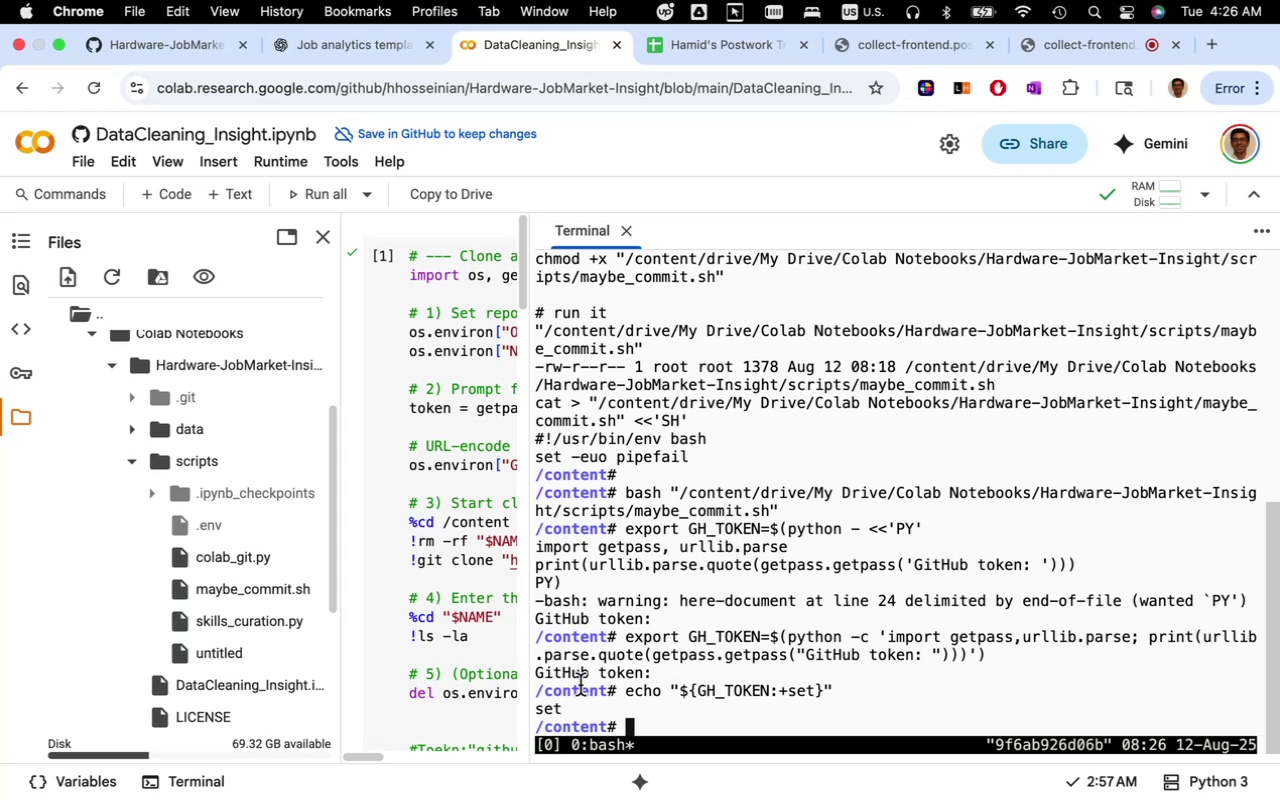 
key(Meta+C)
 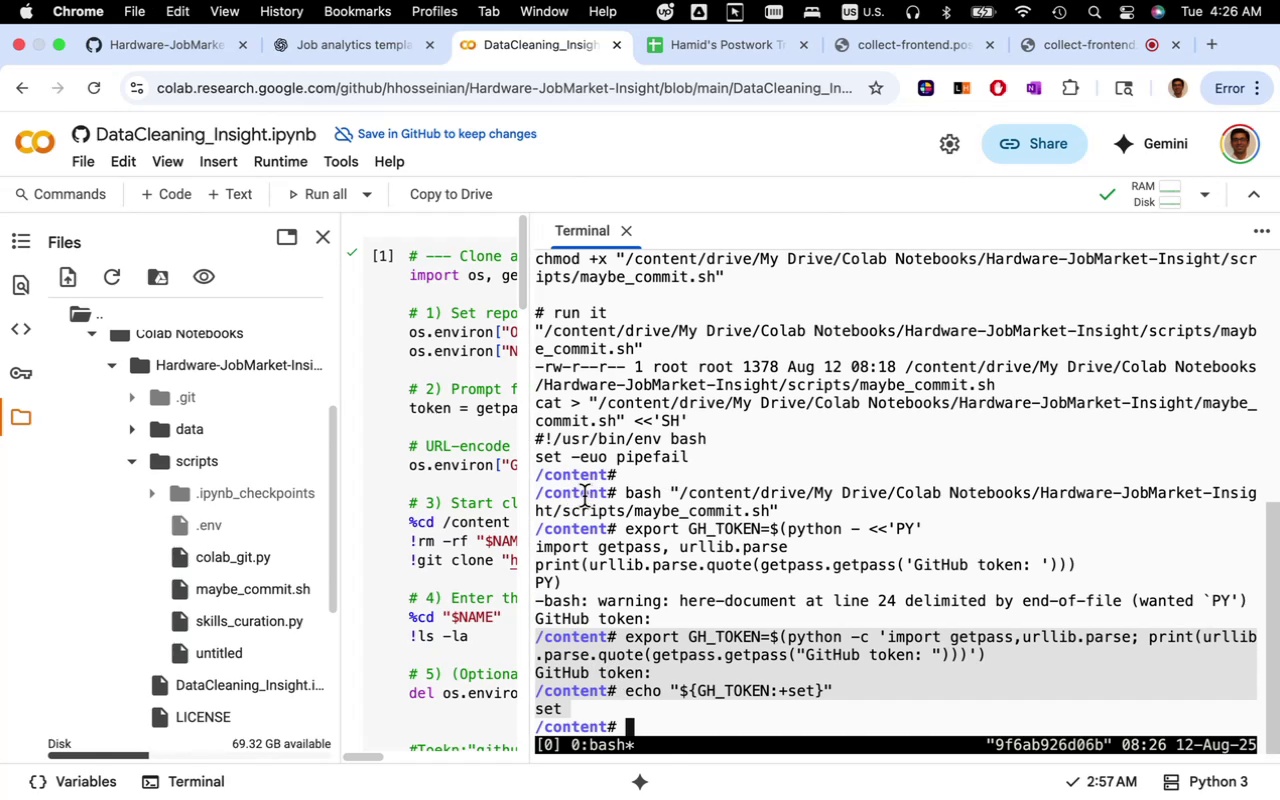 
wait(5.02)
 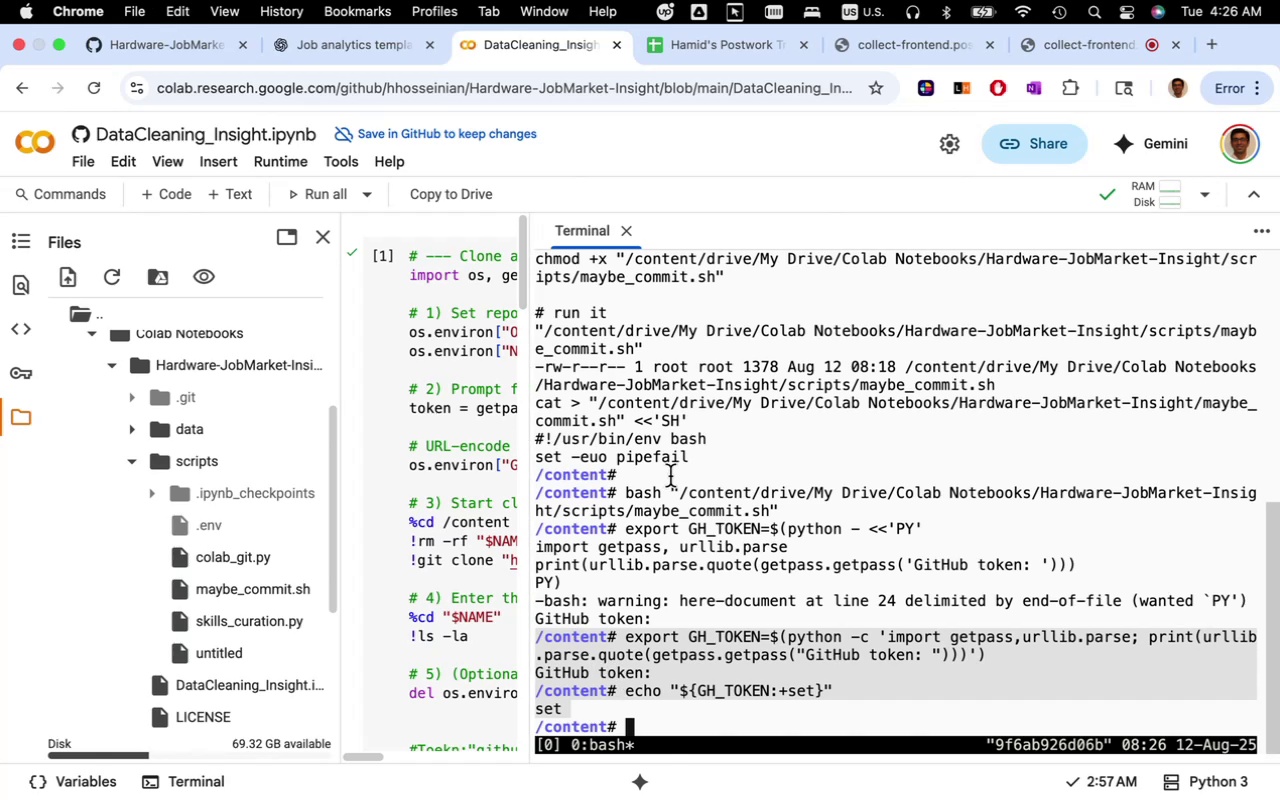 
left_click([390, 51])
 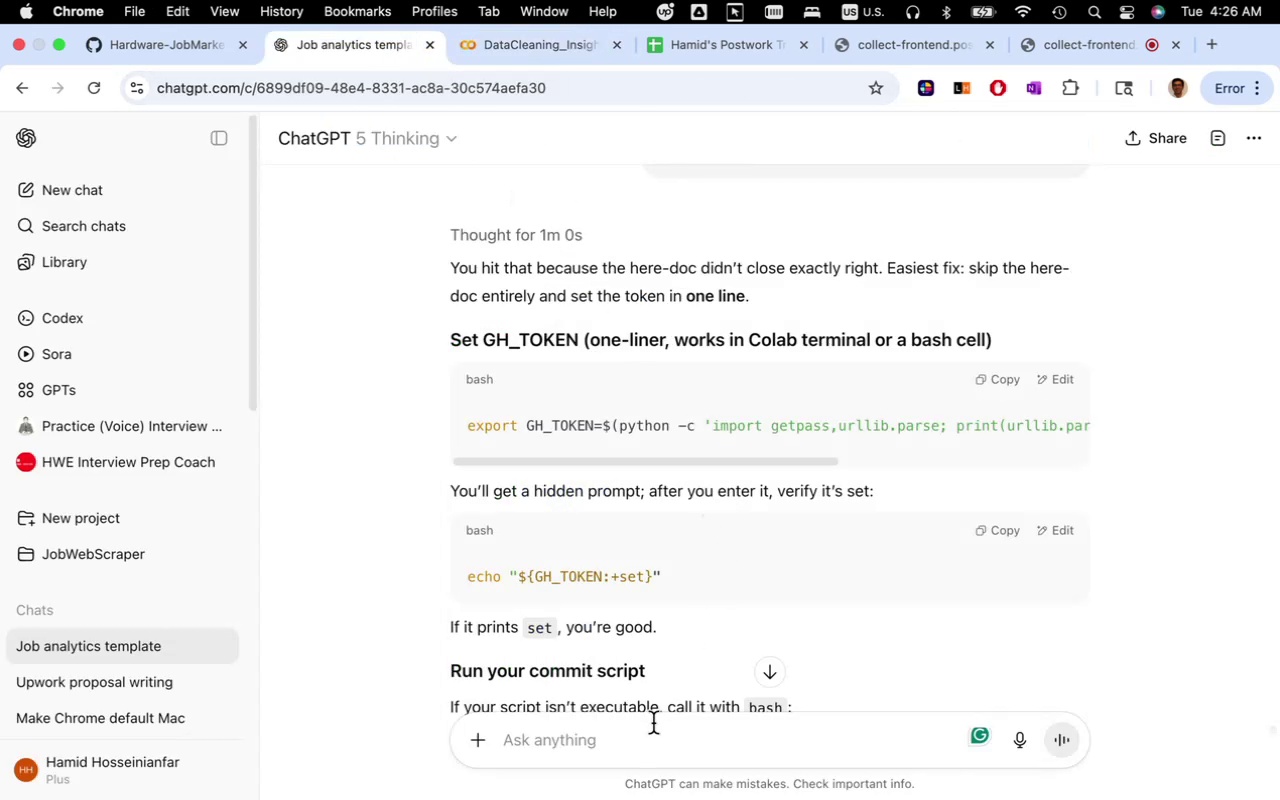 
left_click([649, 730])
 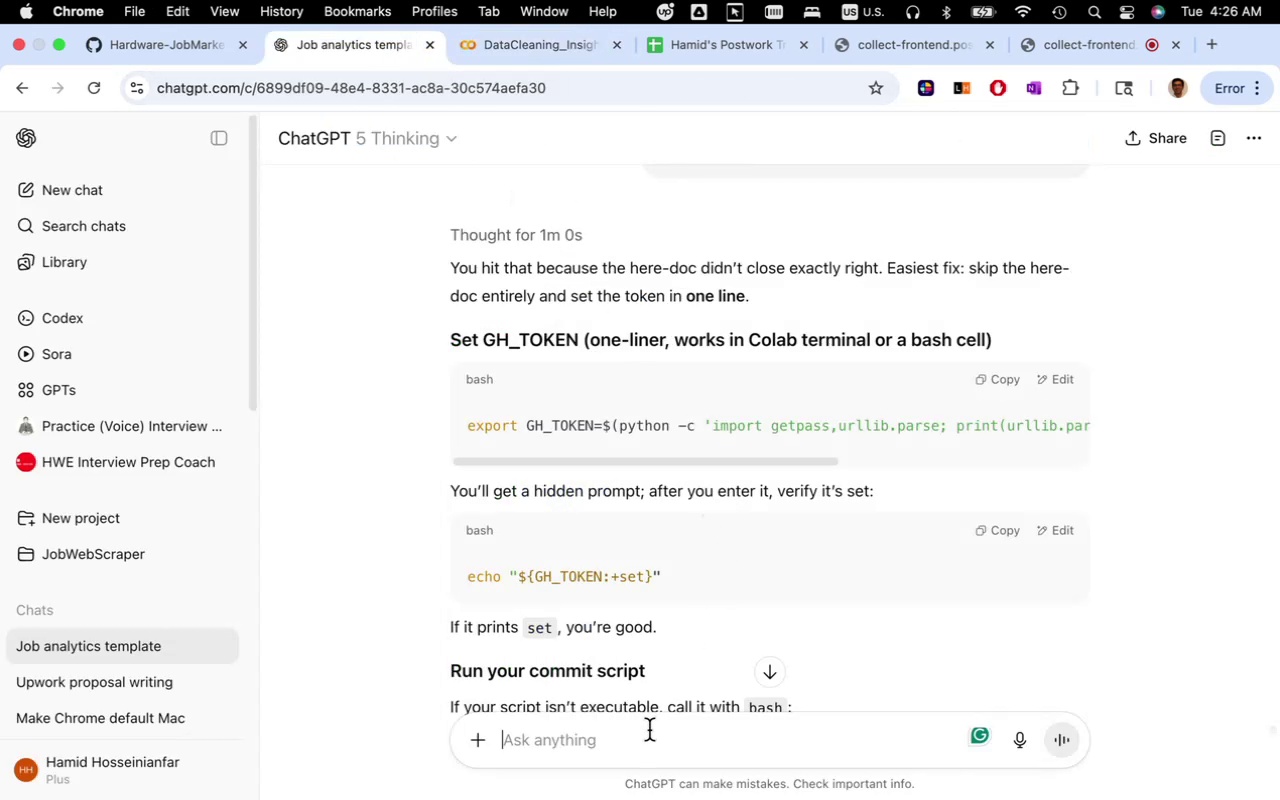 
key(Meta+V)
 